 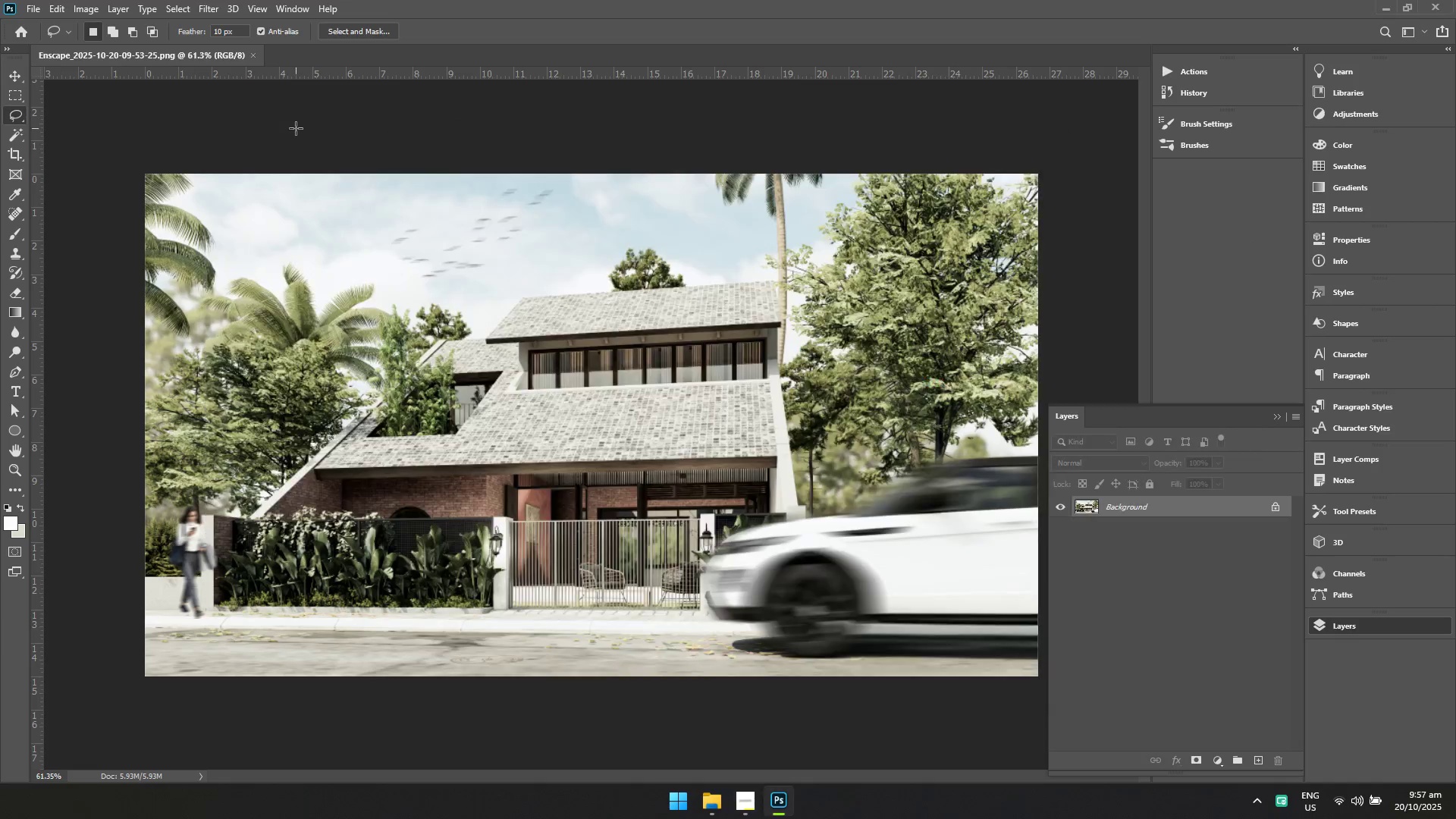 
hold_key(key=Space, duration=0.48)
 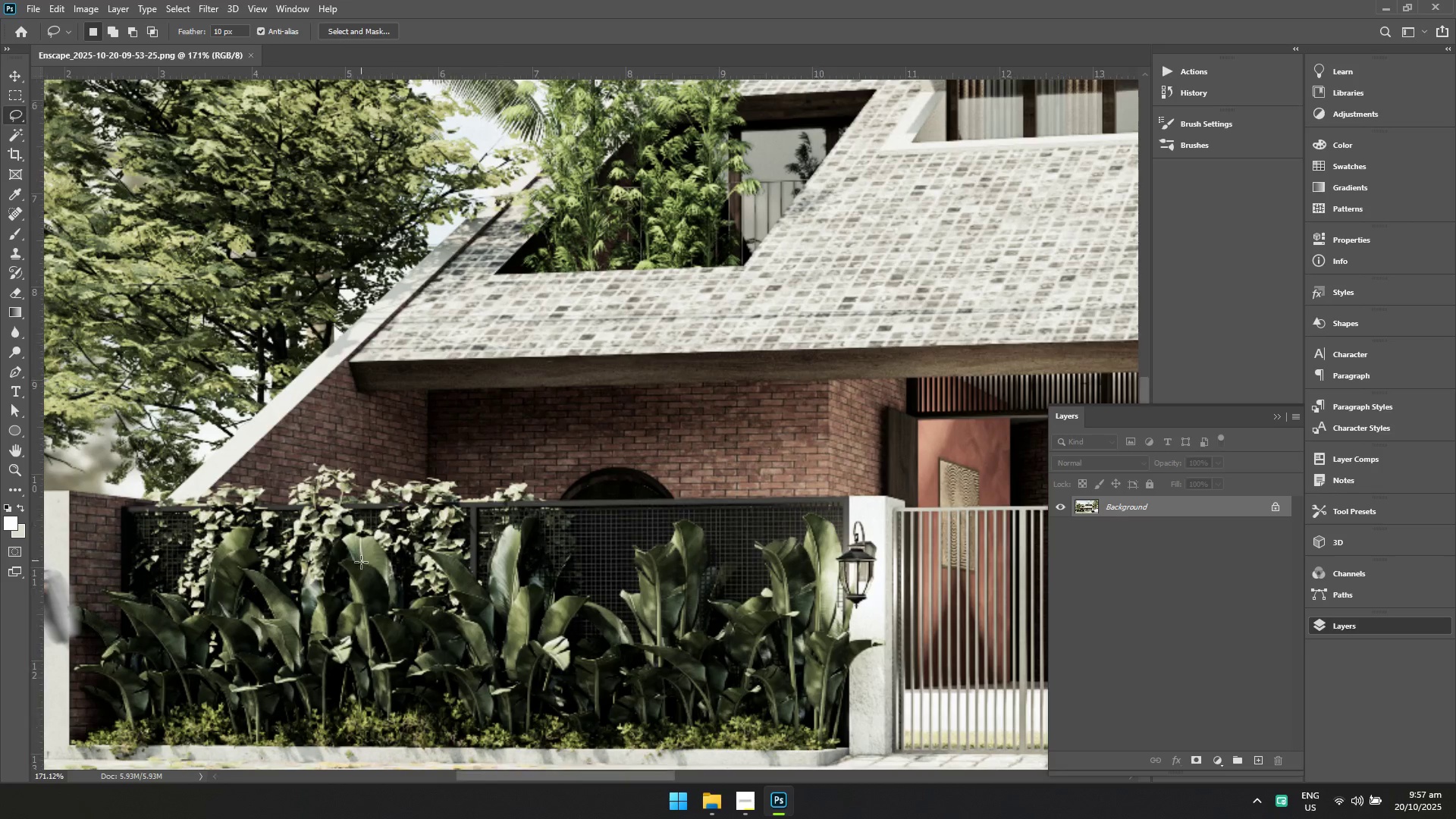 
hold_key(key=Space, duration=0.75)
 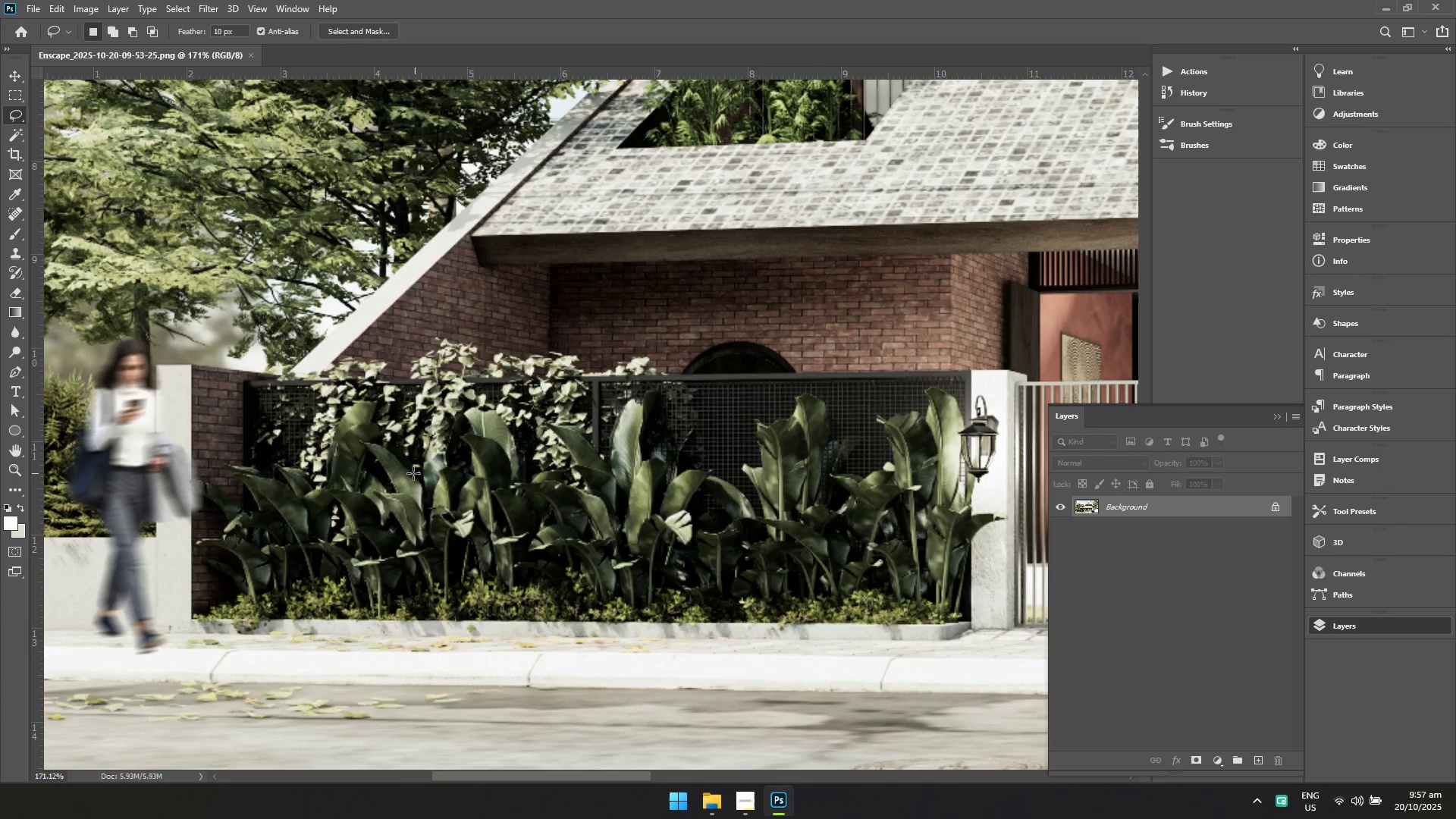 
hold_key(key=ControlLeft, duration=0.84)
 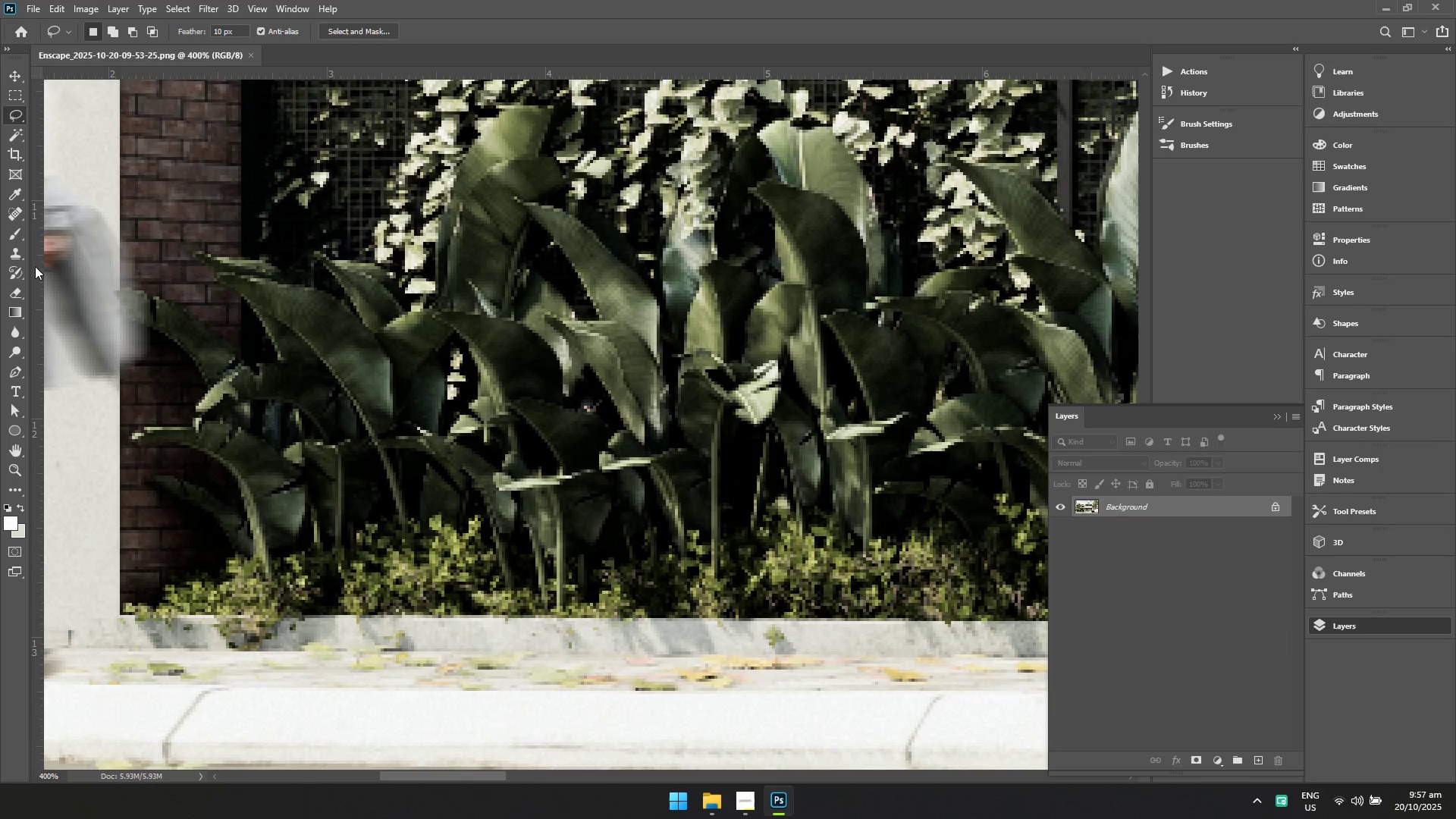 
hold_key(key=Space, duration=0.79)
 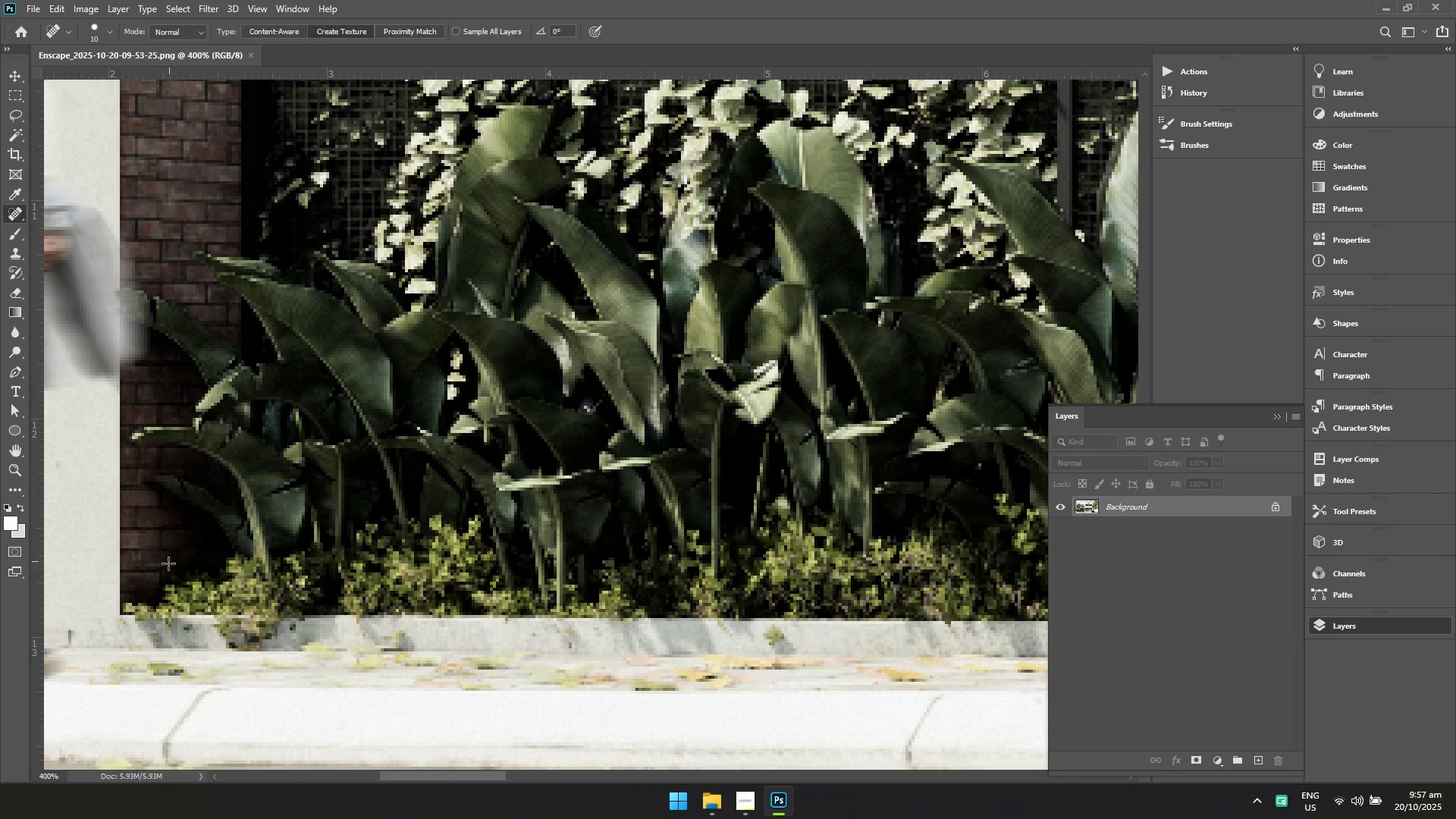 
left_click([71, 632])
 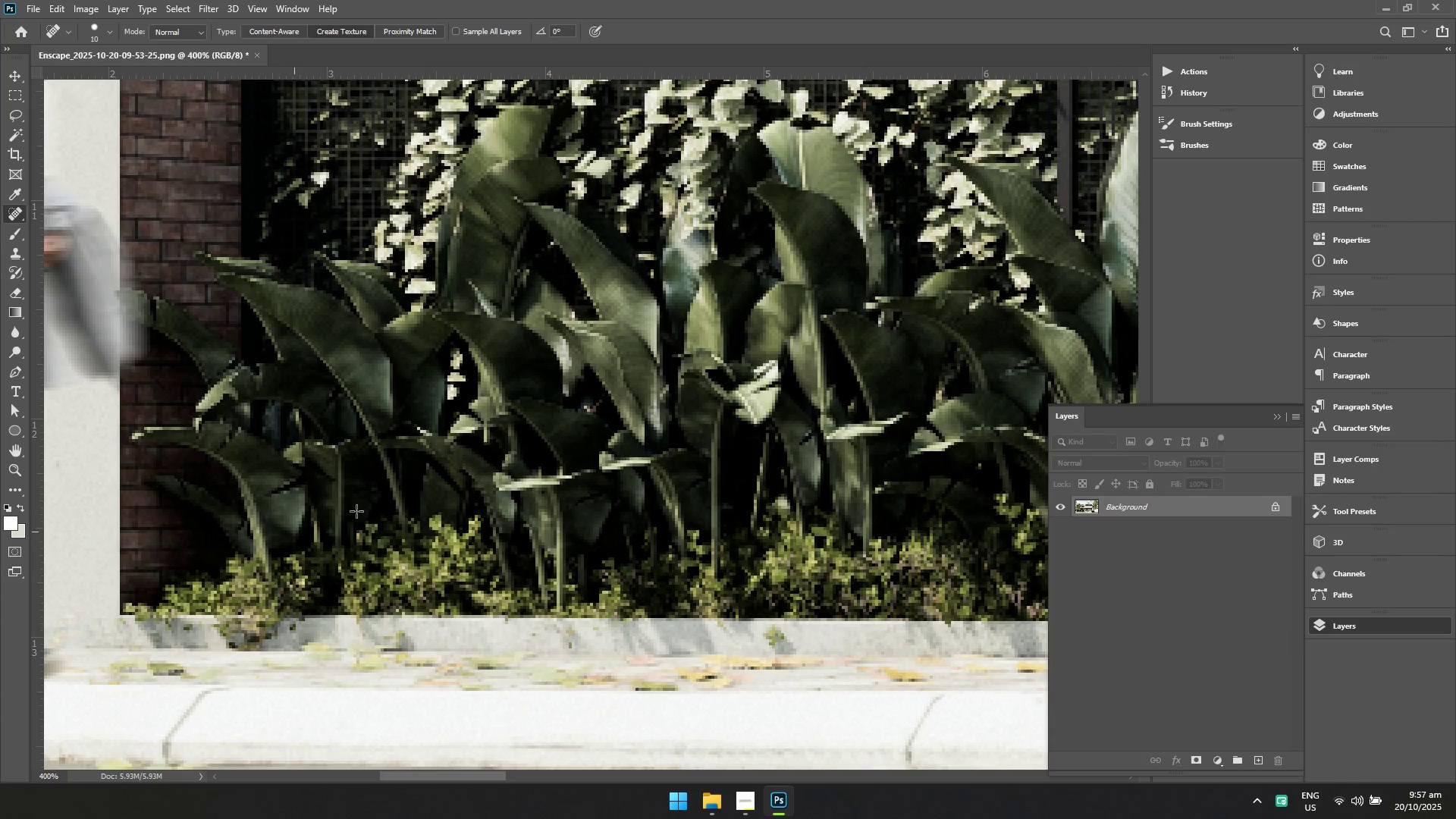 
hold_key(key=Space, duration=1.05)
 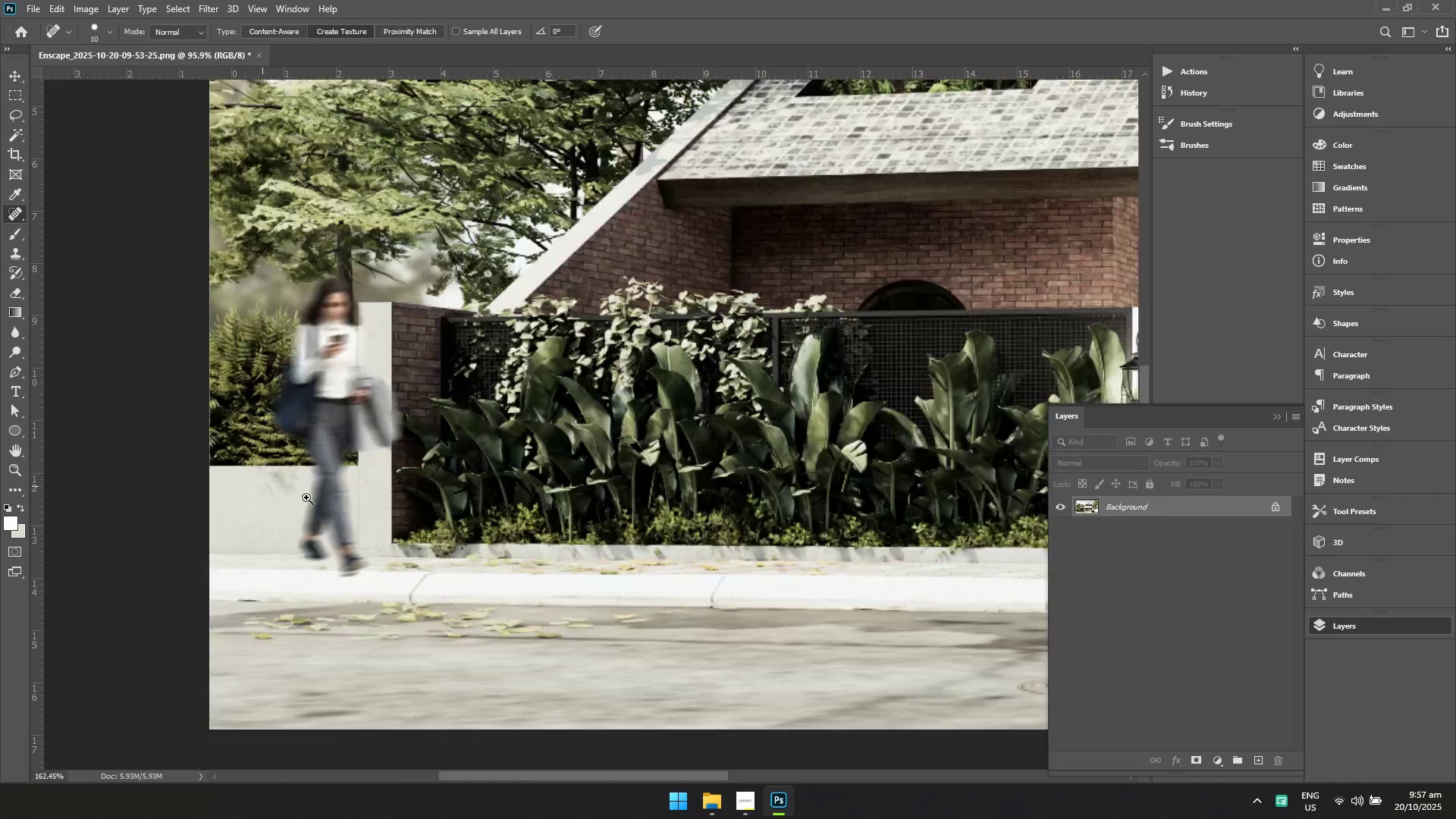 
hold_key(key=ControlLeft, duration=0.83)
 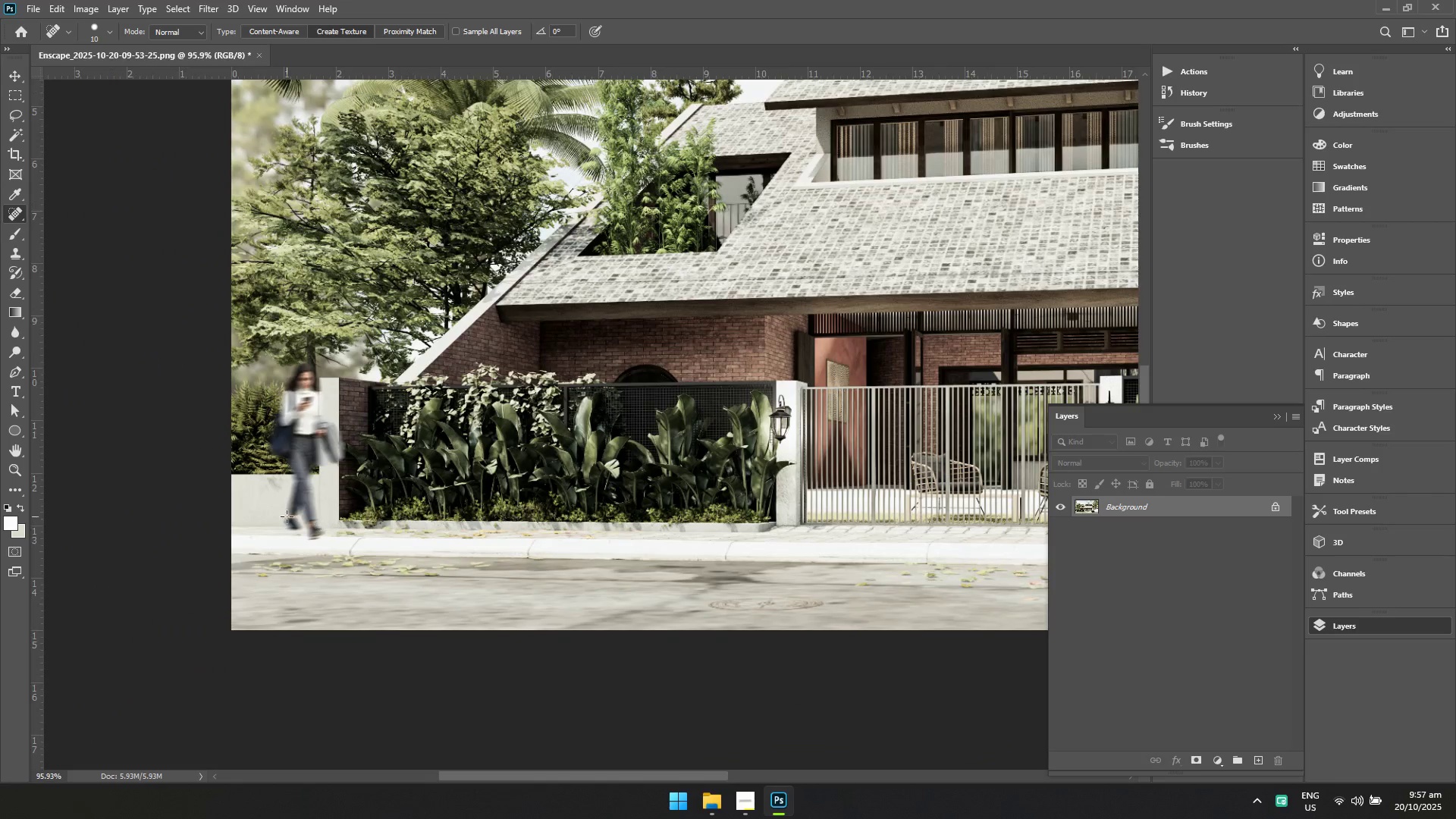 
hold_key(key=ControlLeft, duration=0.8)
 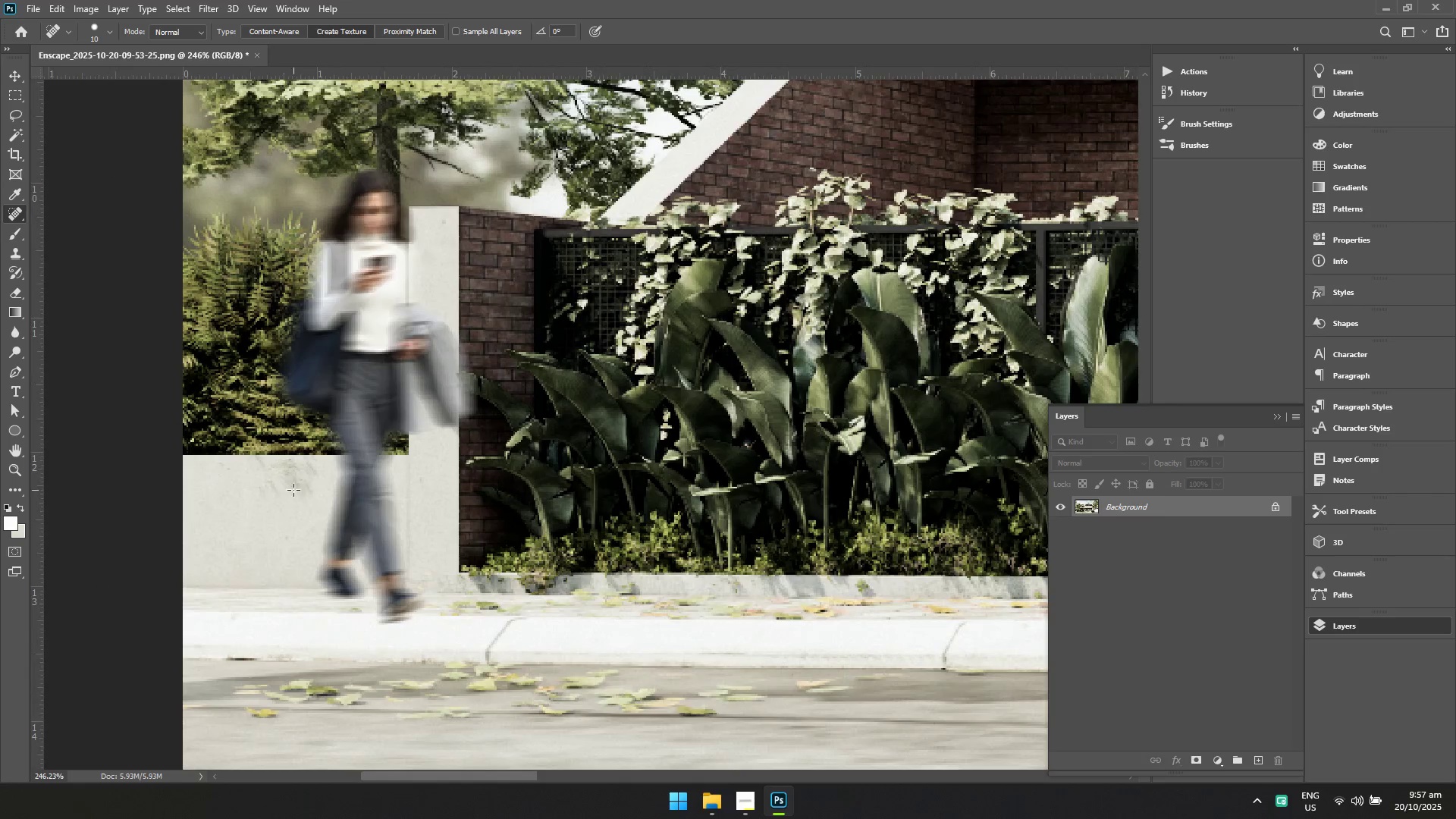 
hold_key(key=Space, duration=0.76)
 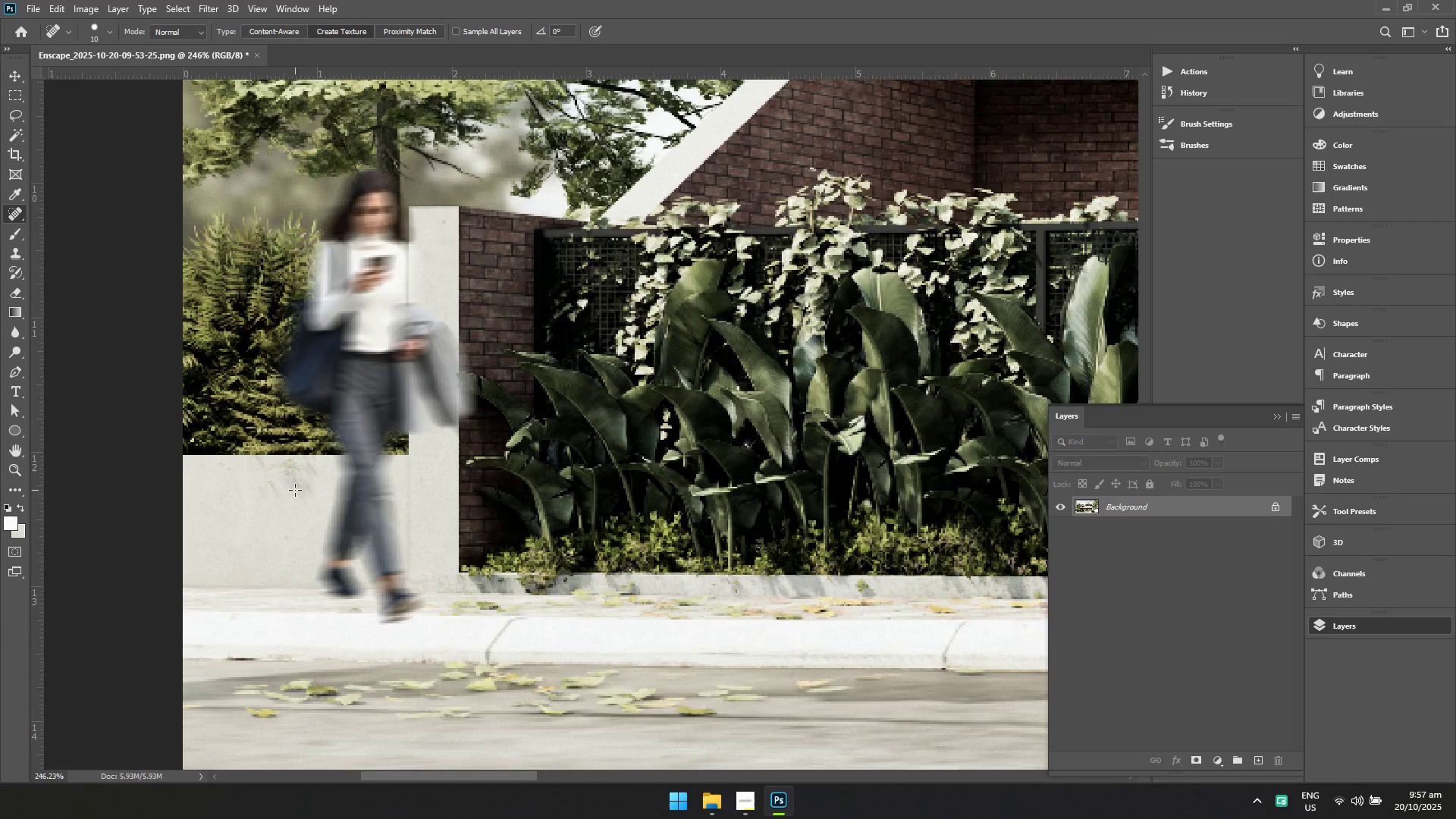 
double_click([298, 475])
 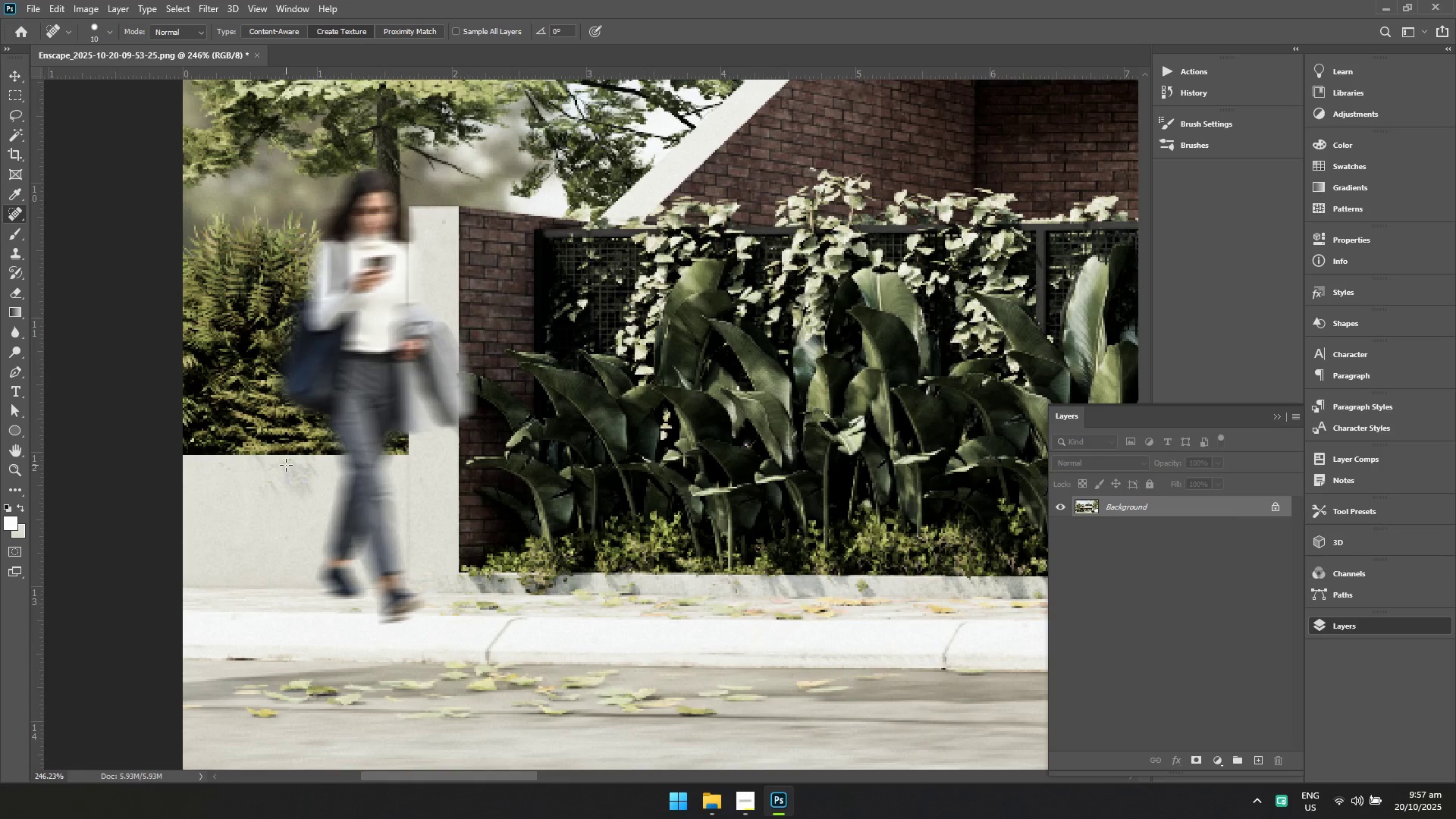 
triple_click([285, 465])
 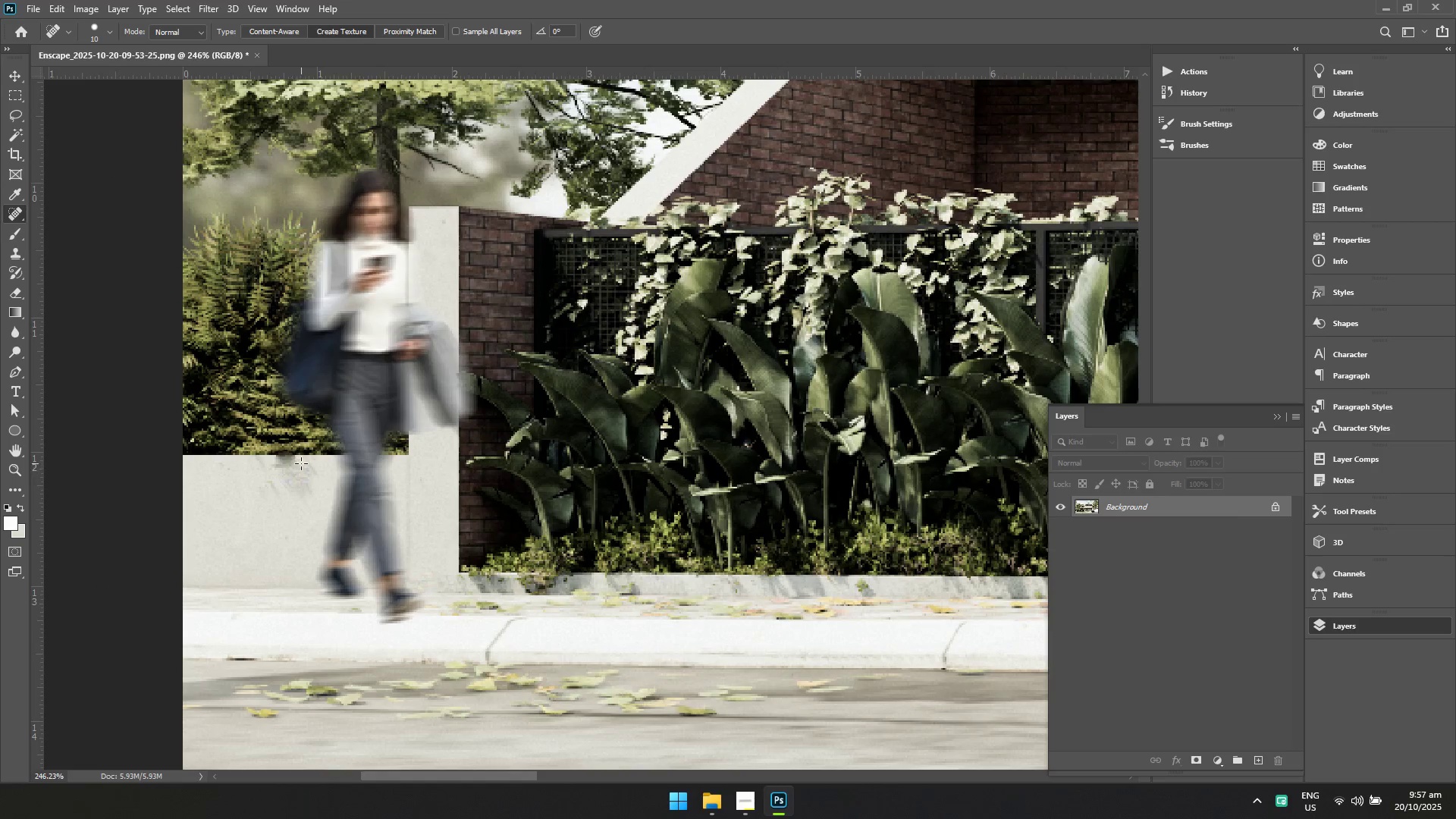 
key(Control+Z)
 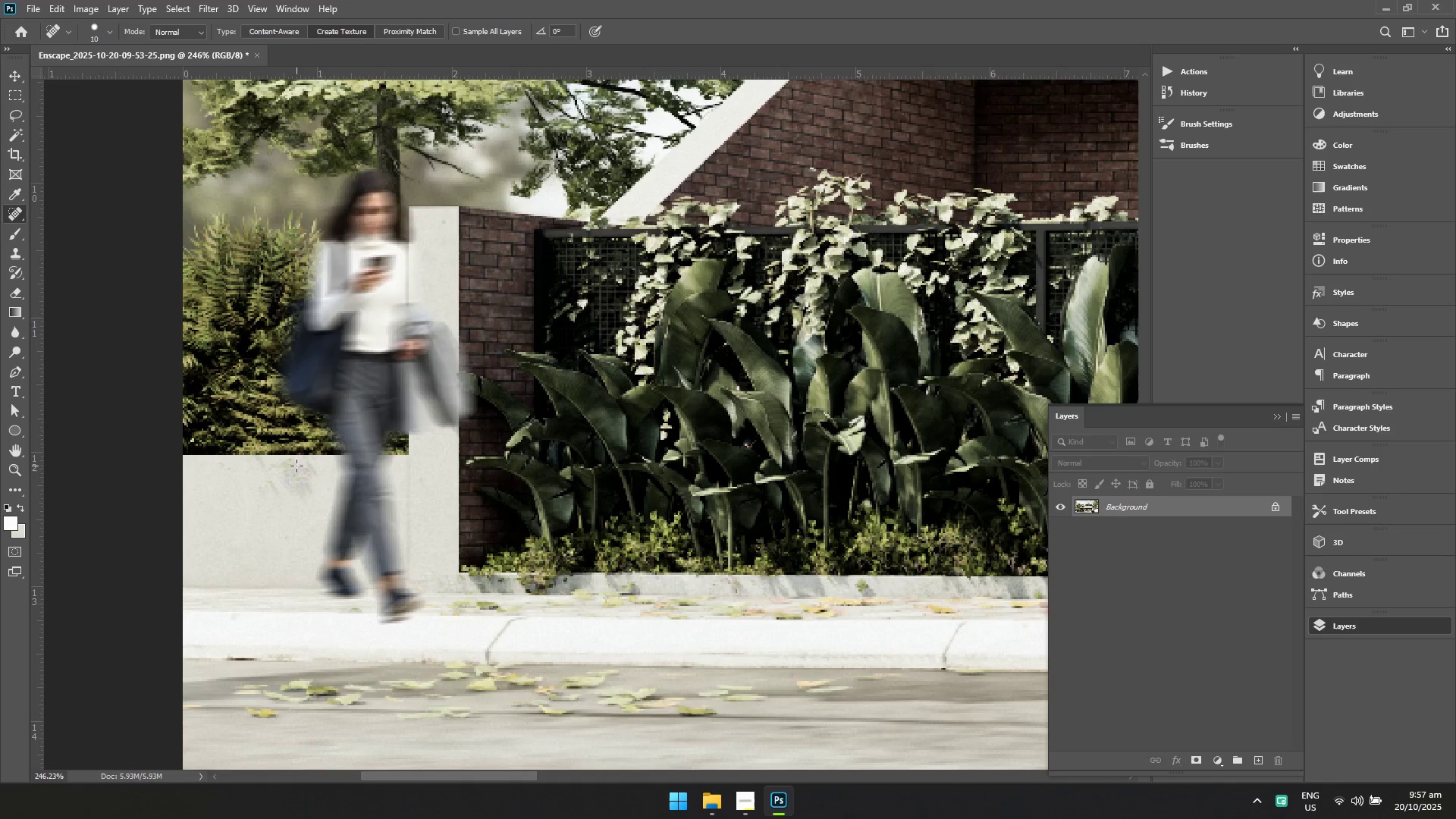 
left_click([294, 464])
 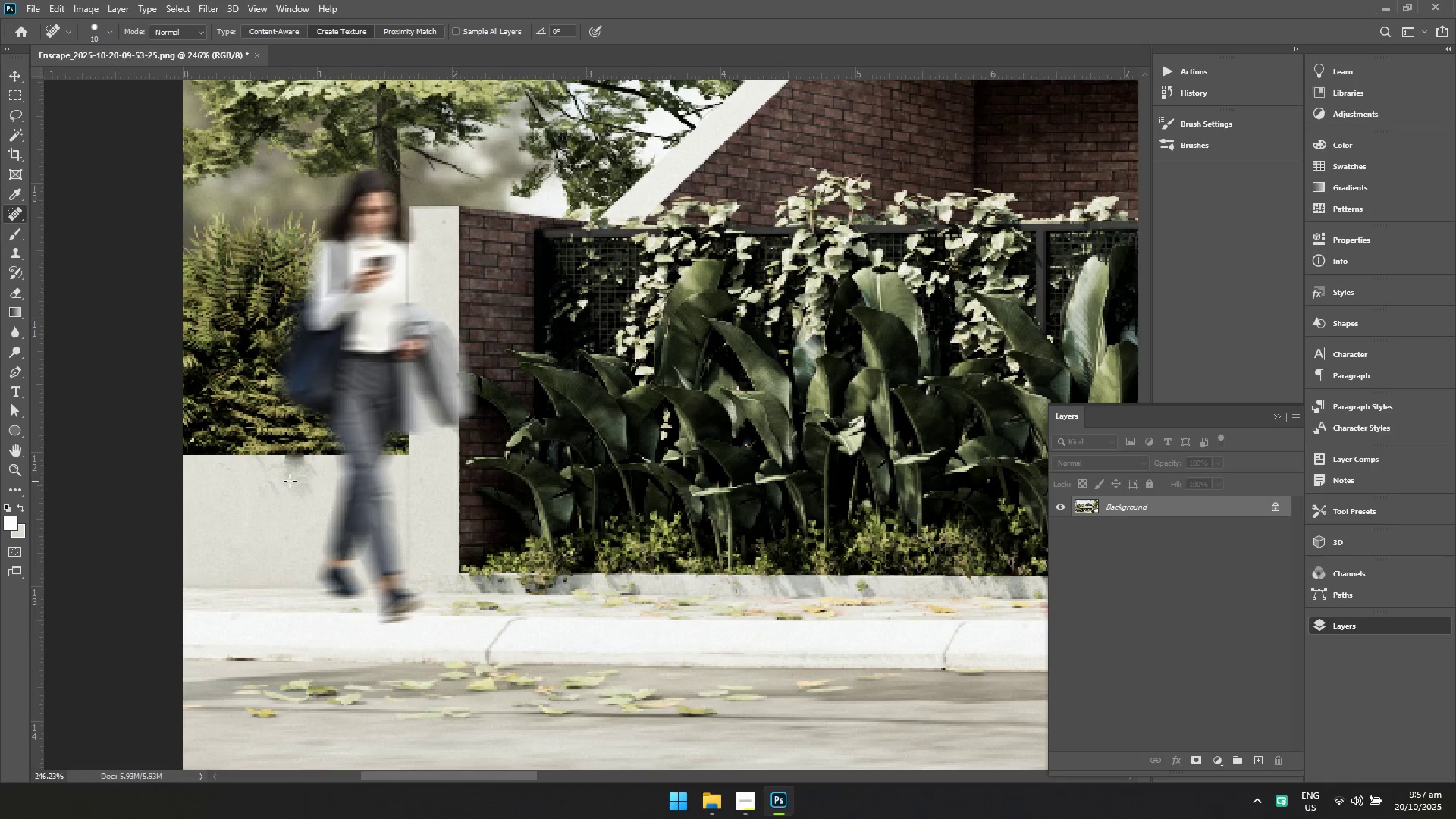 
hold_key(key=ControlLeft, duration=0.37)
 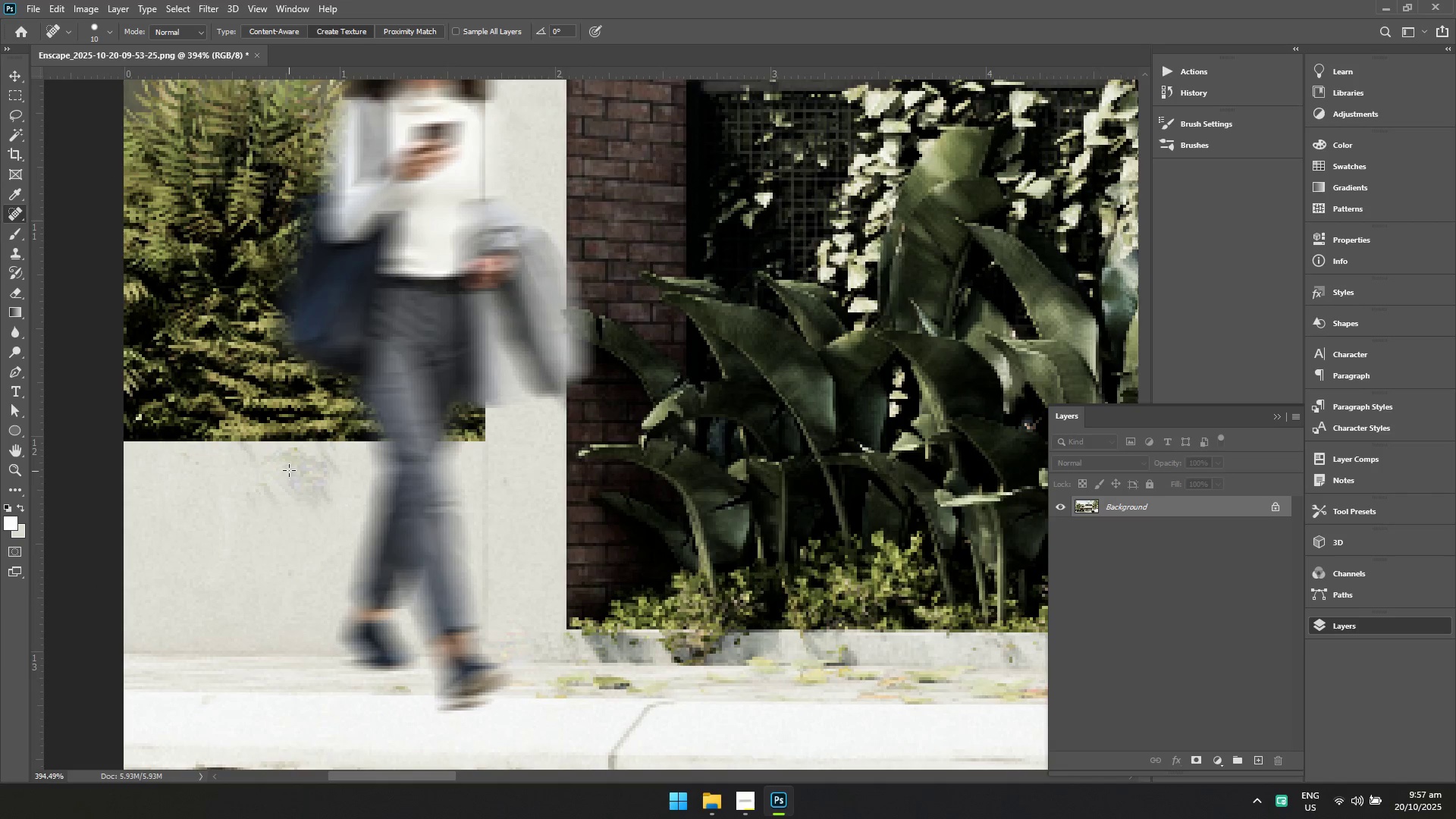 
hold_key(key=Space, duration=0.33)
 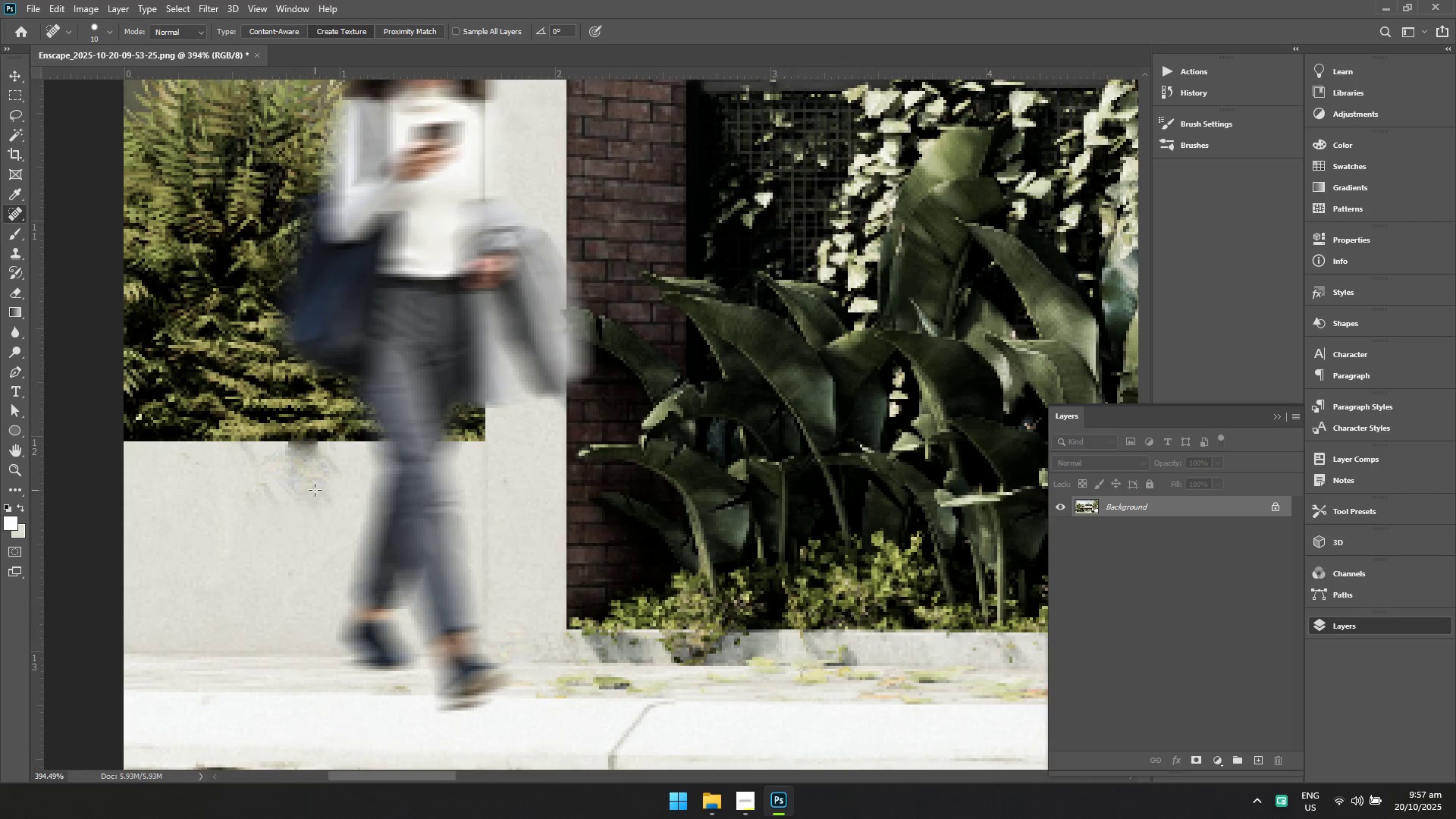 
key(Control+ControlLeft)
 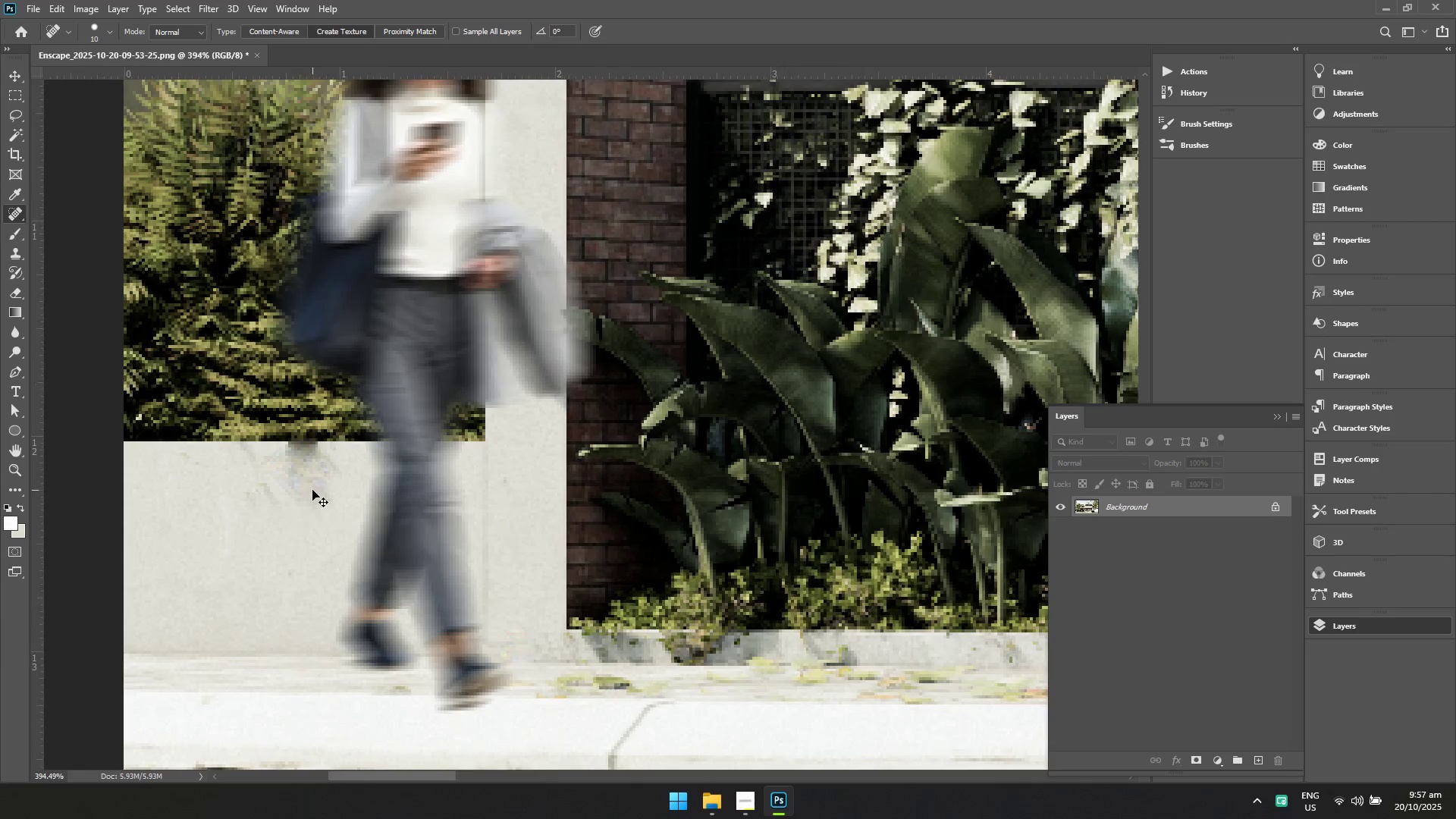 
key(Control+Z)
 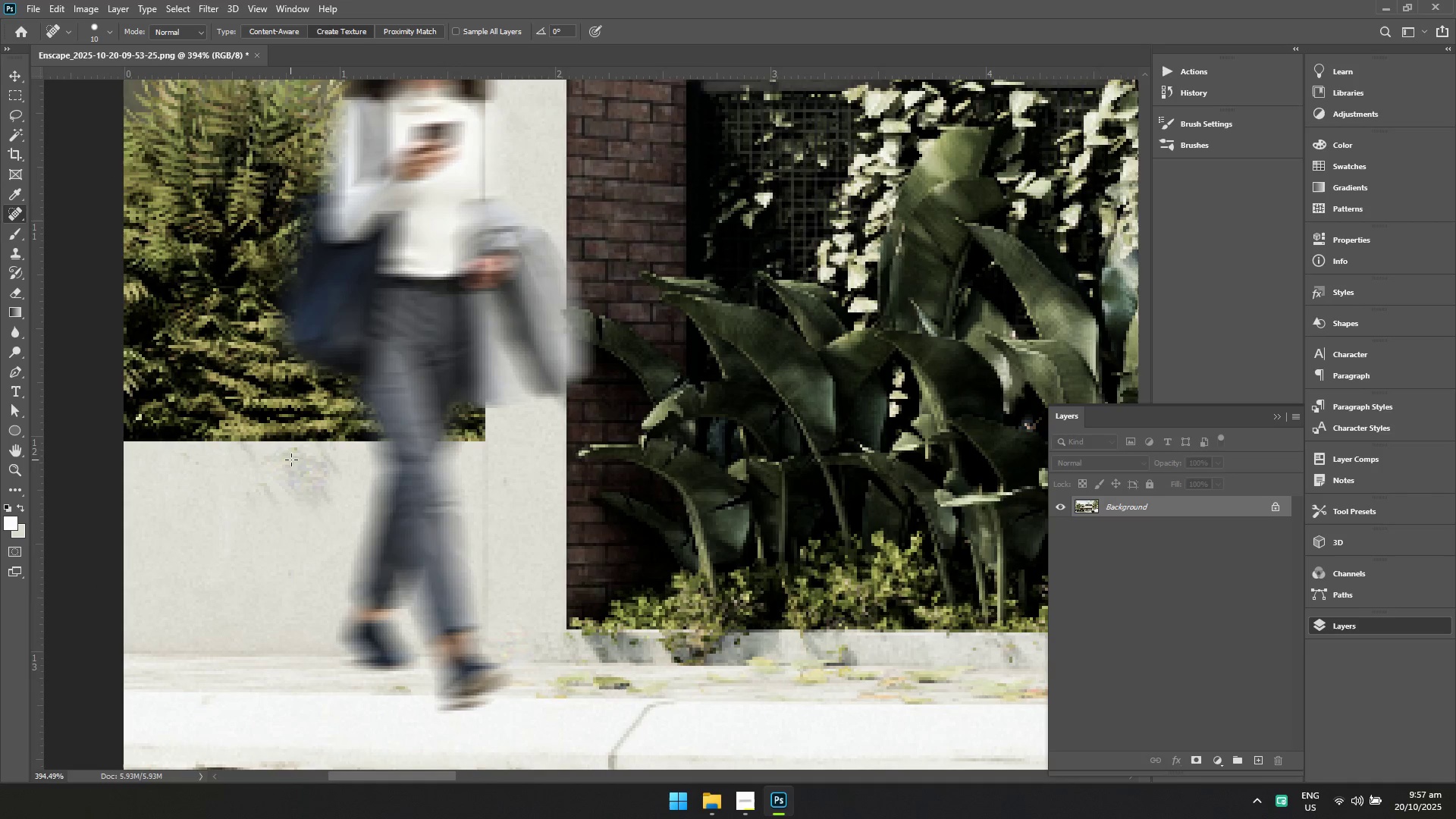 
left_click([292, 457])
 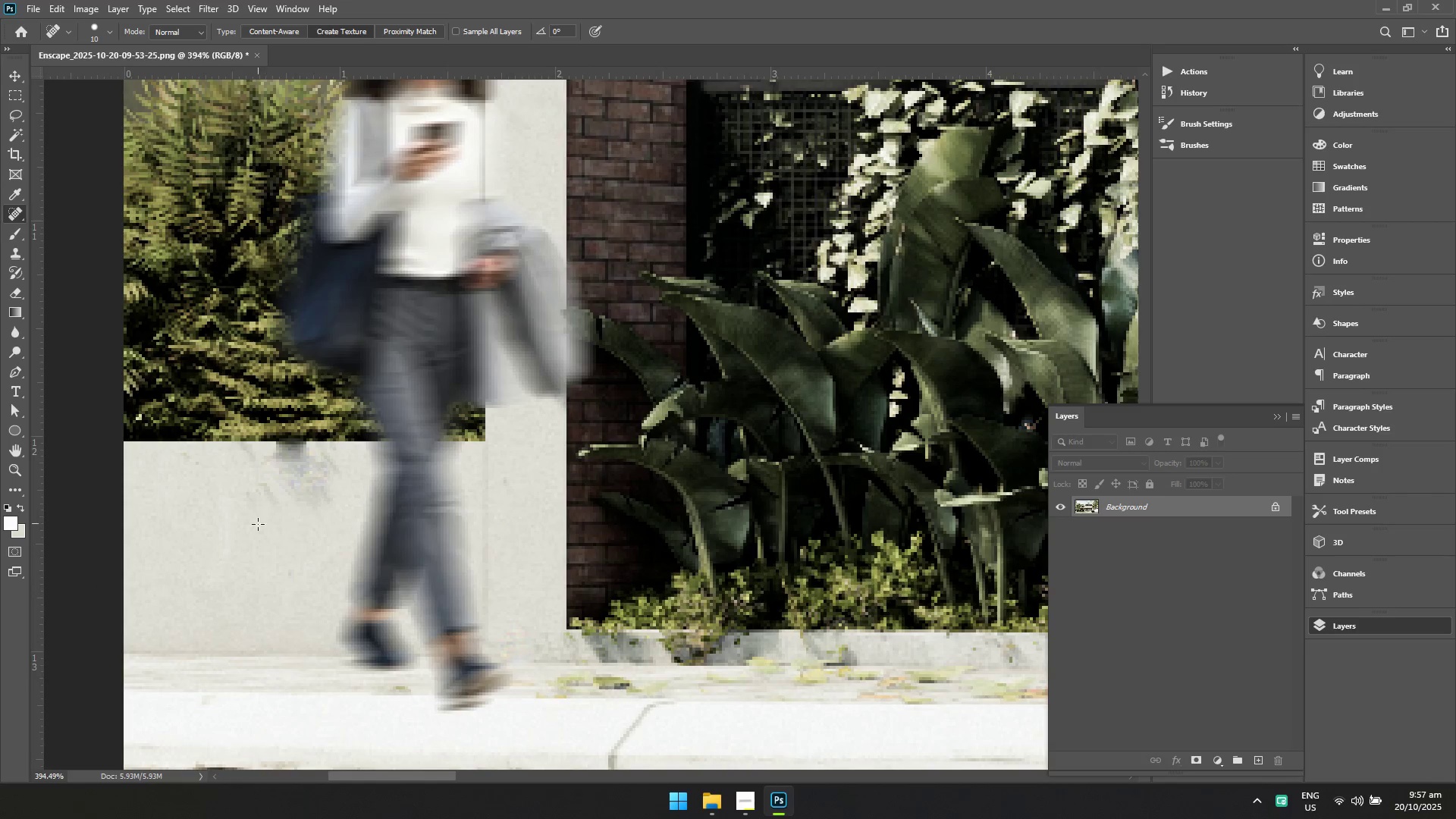 
key(Control+Z)
 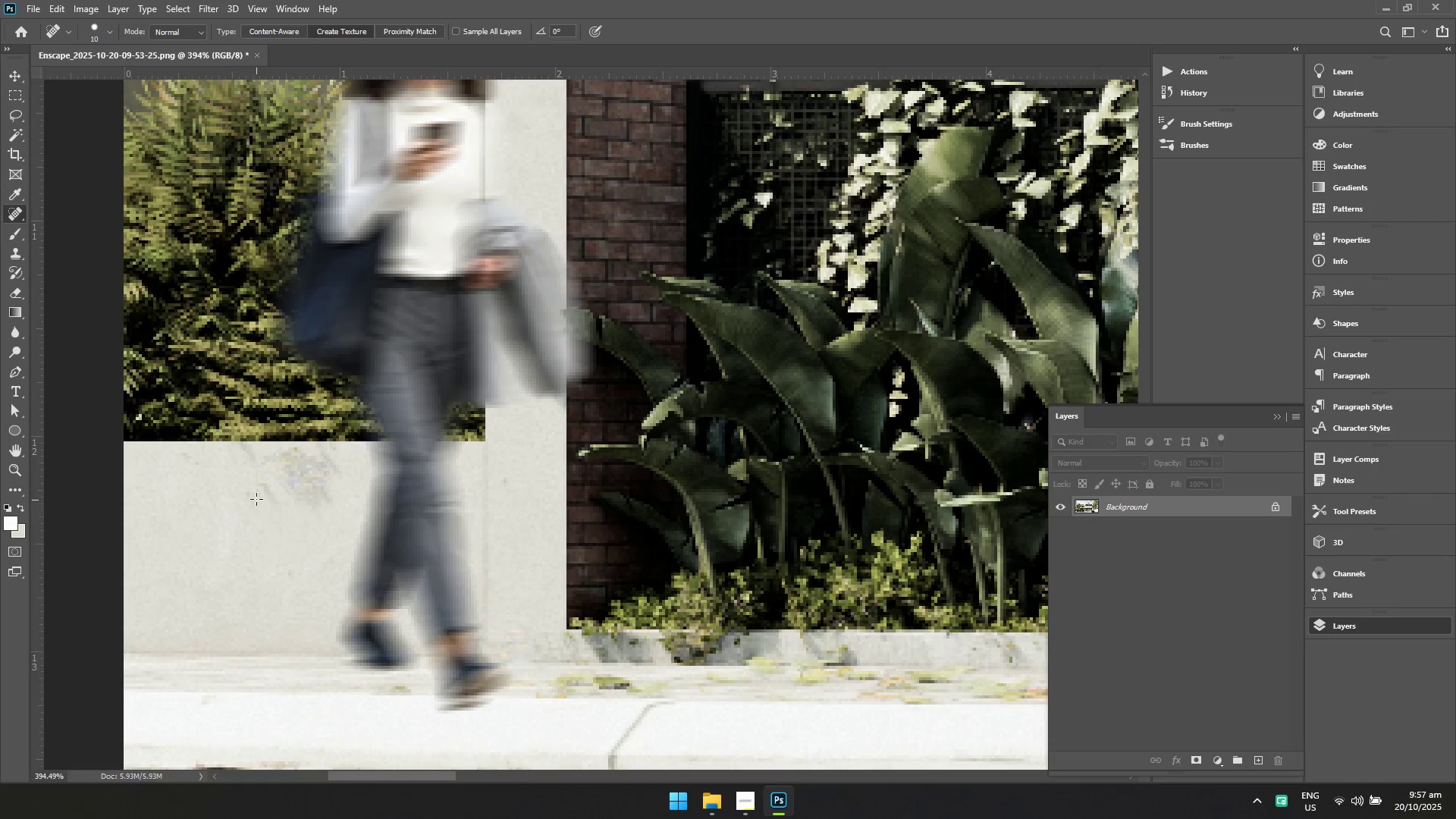 
left_click([256, 494])
 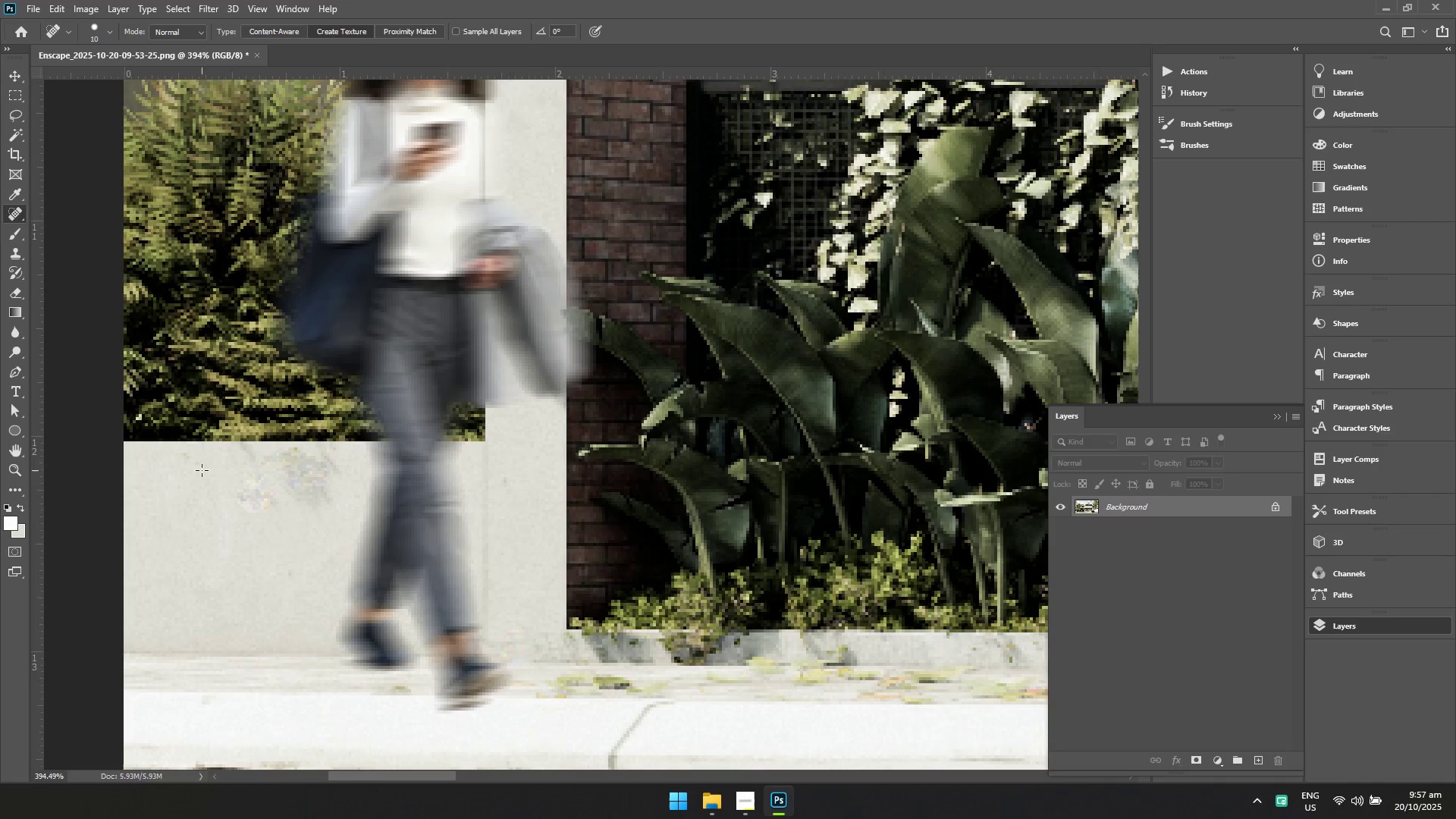 
left_click([178, 463])
 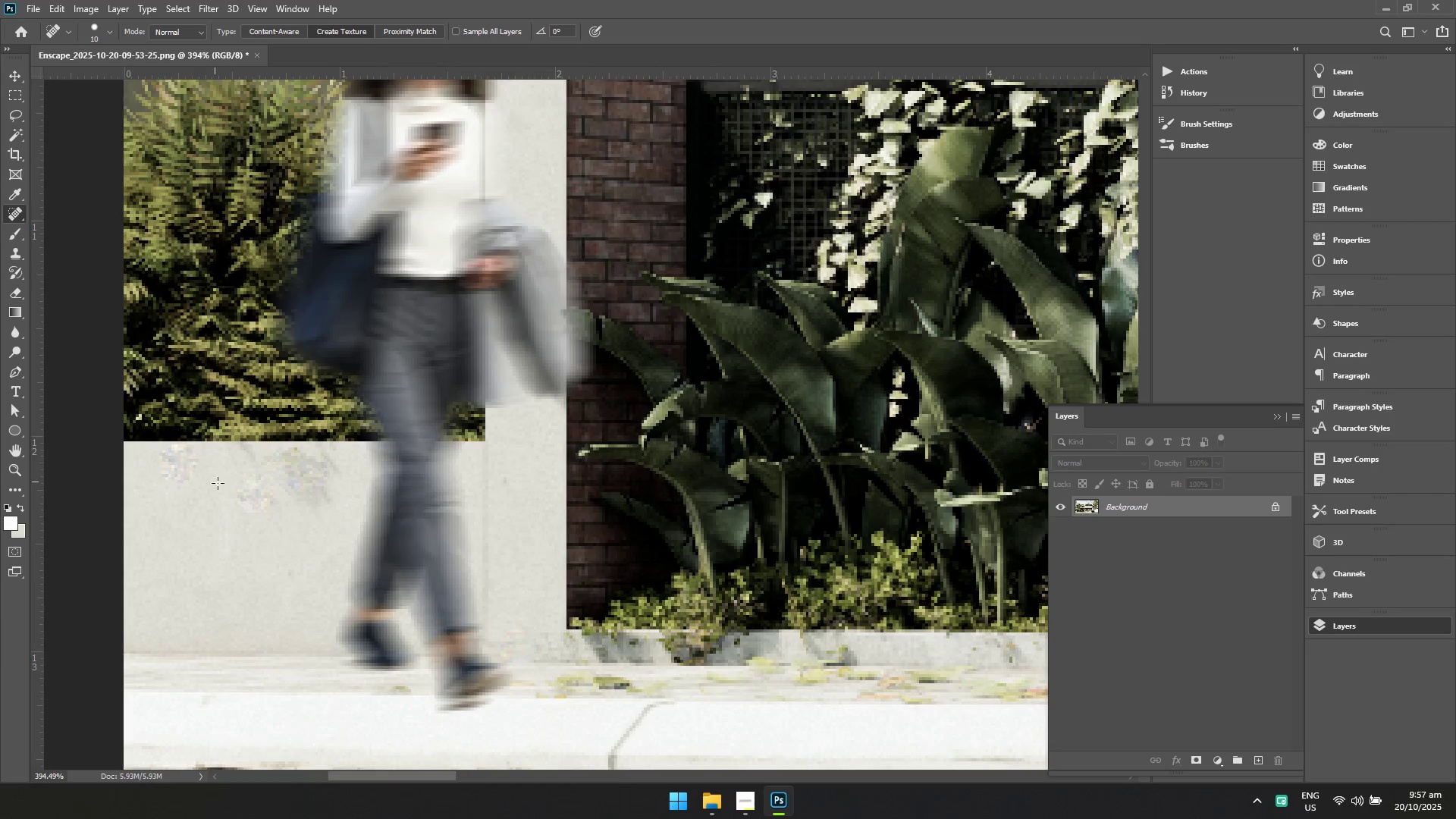 
hold_key(key=ControlLeft, duration=0.58)
 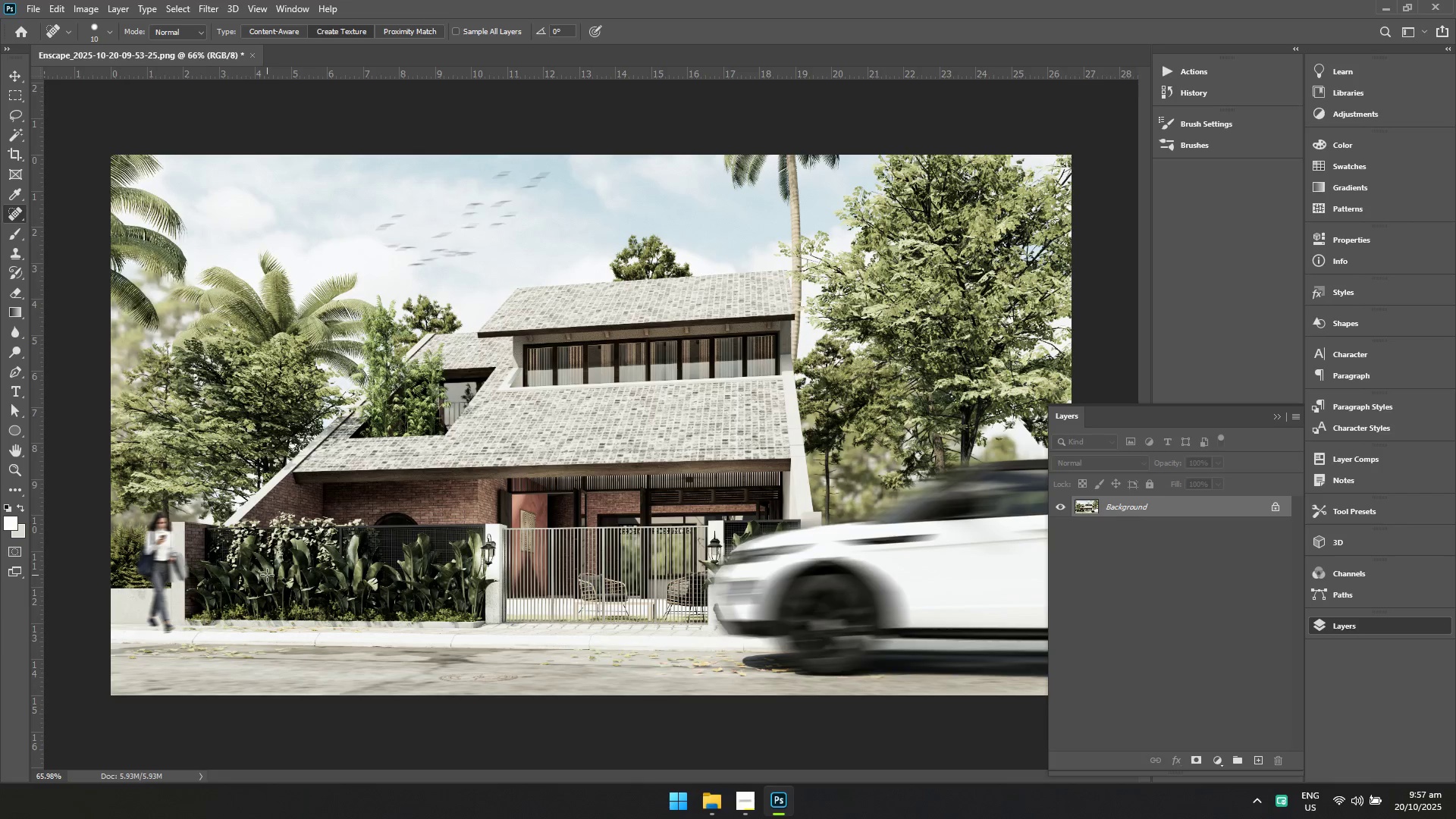 
hold_key(key=Space, duration=0.5)
 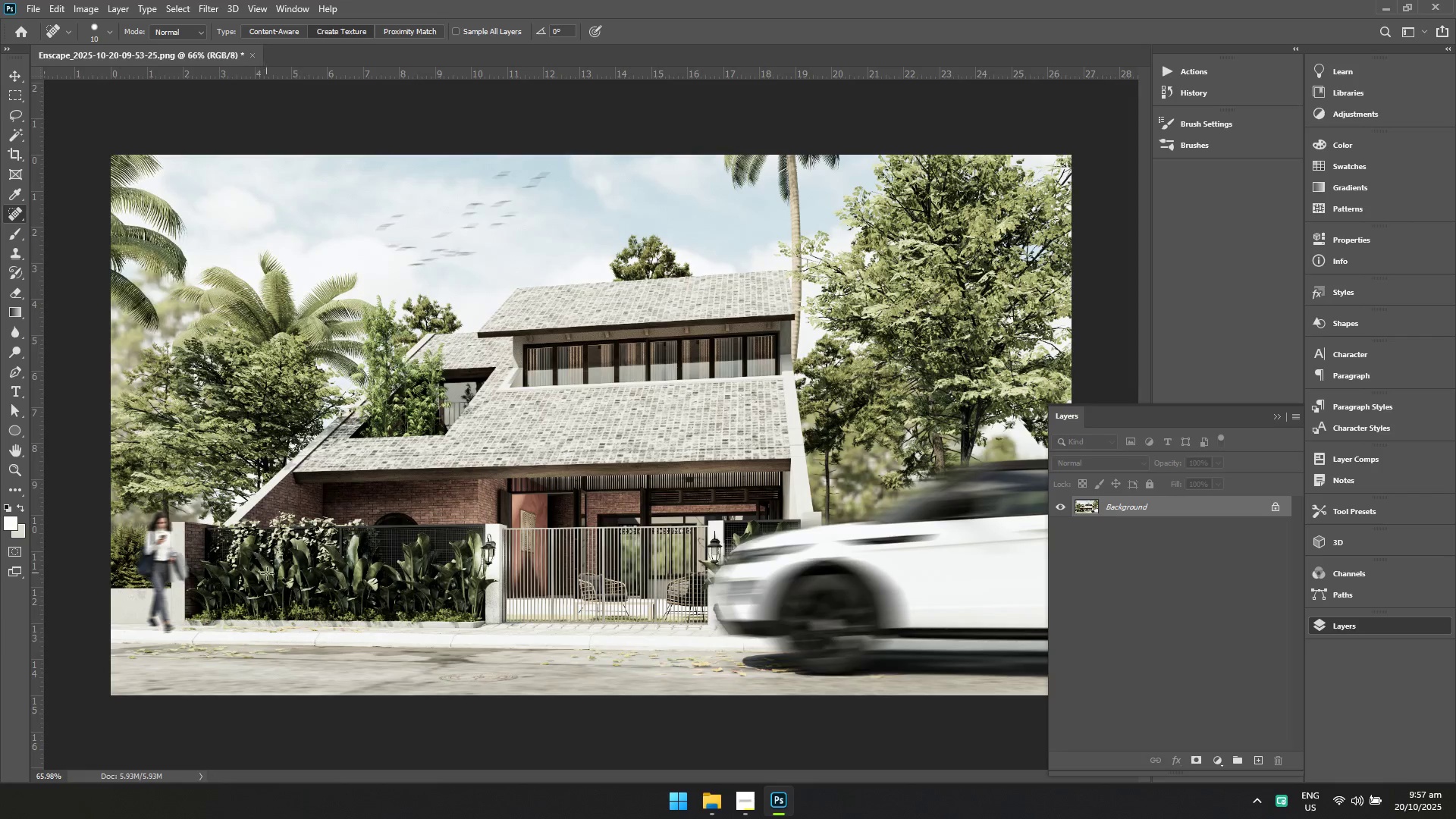 
key(Control+Z)
 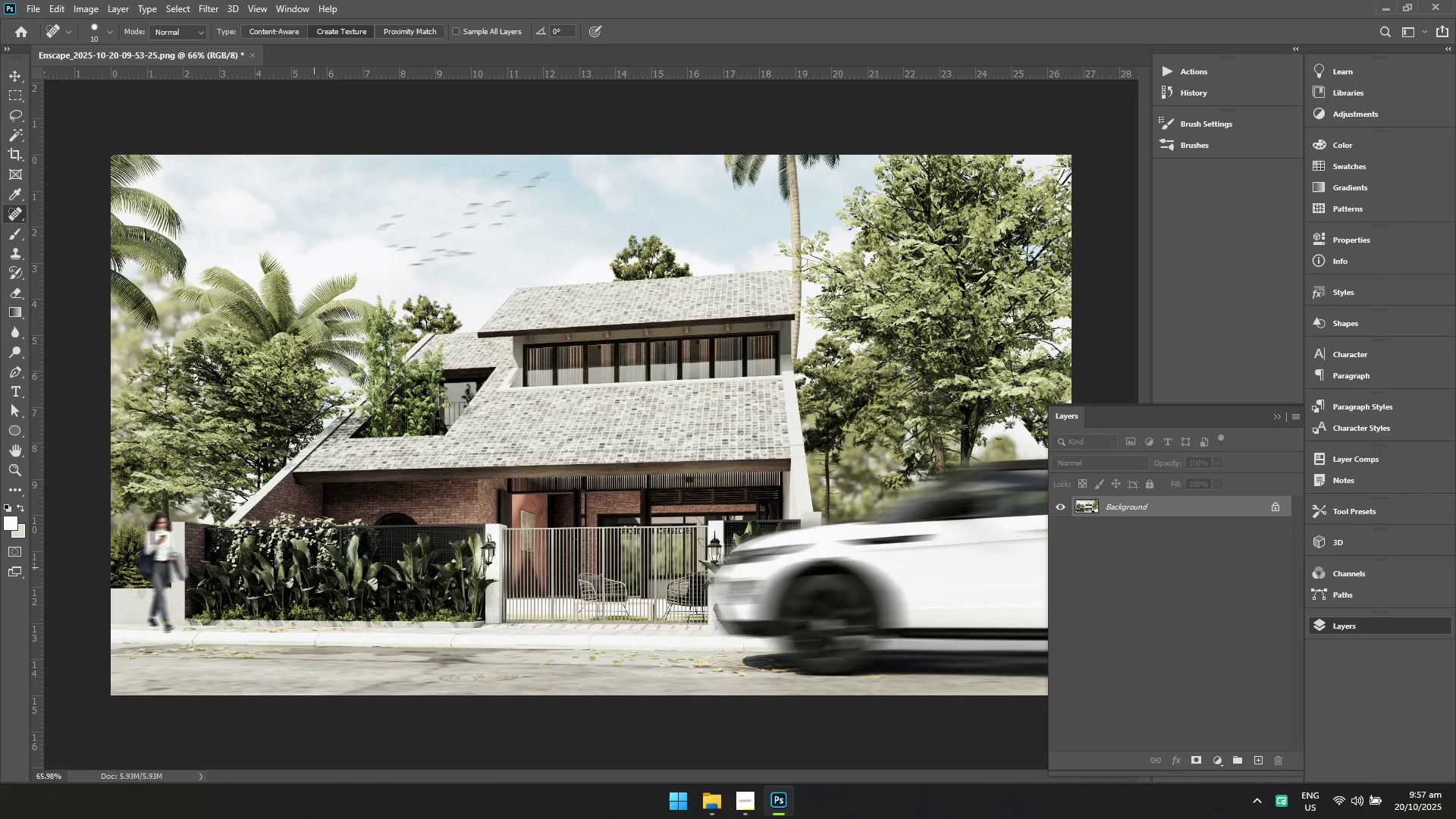 
hold_key(key=ControlLeft, duration=0.98)
 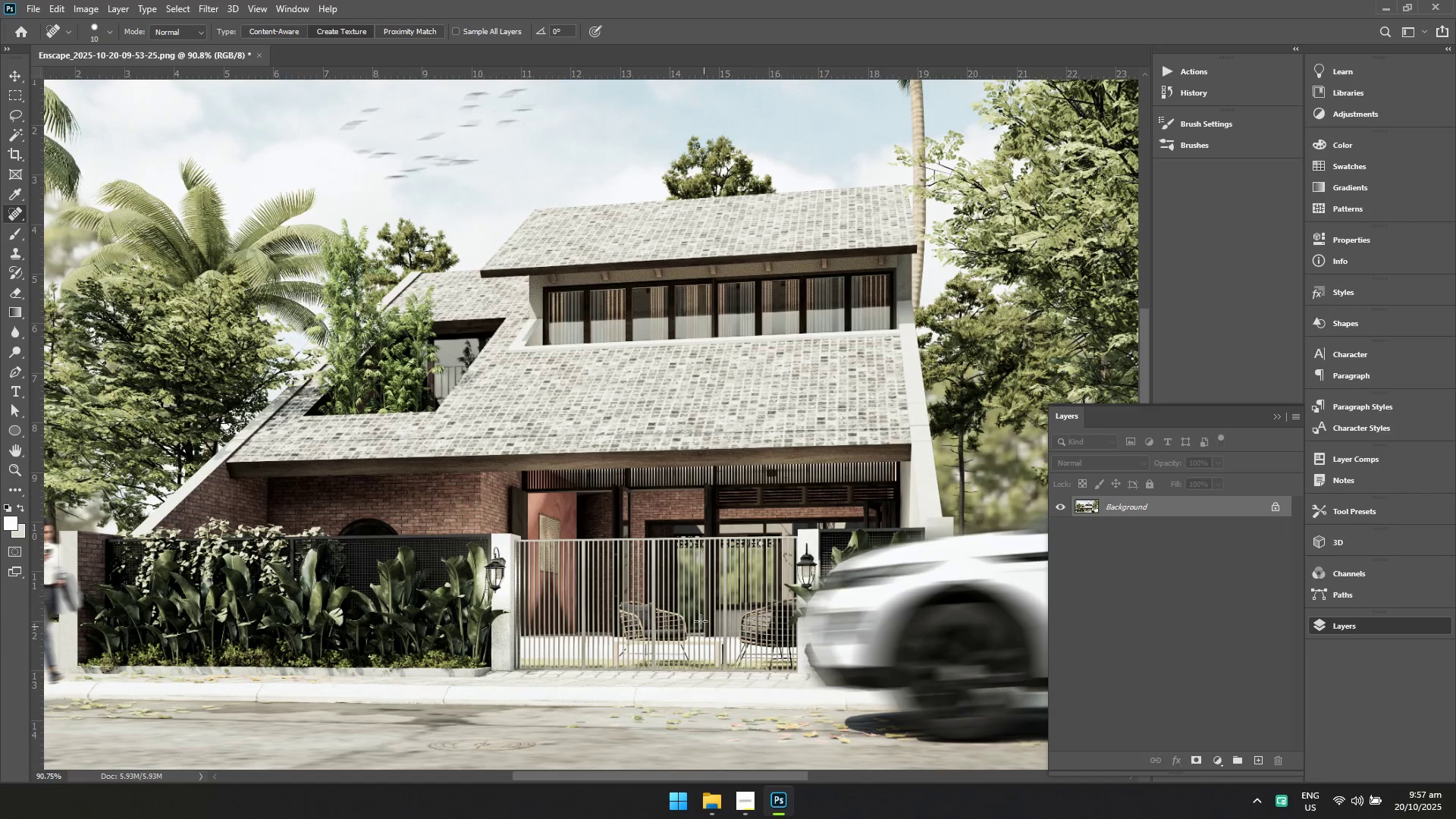 
hold_key(key=Space, duration=0.93)
 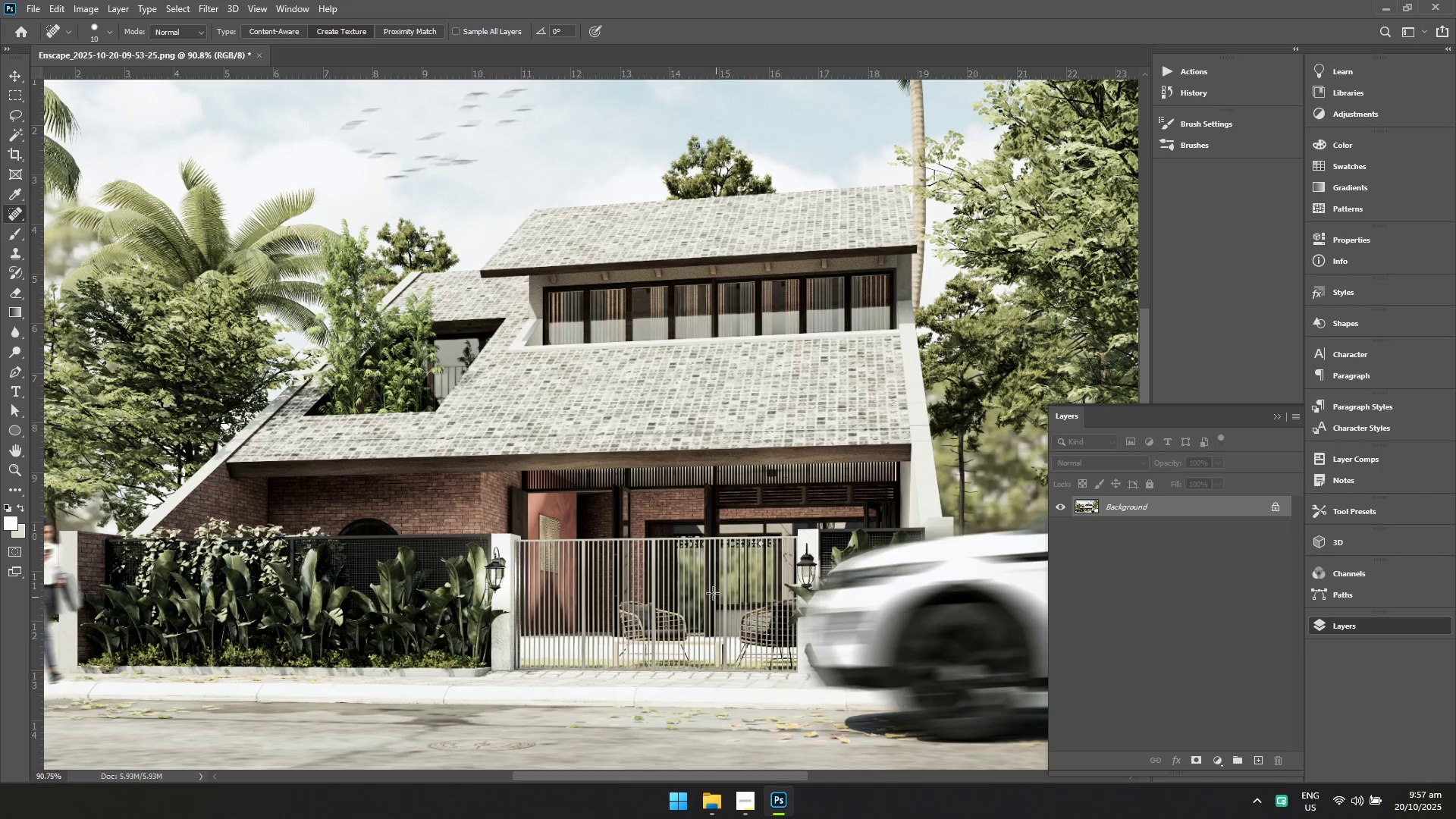 
hold_key(key=ControlLeft, duration=0.82)
 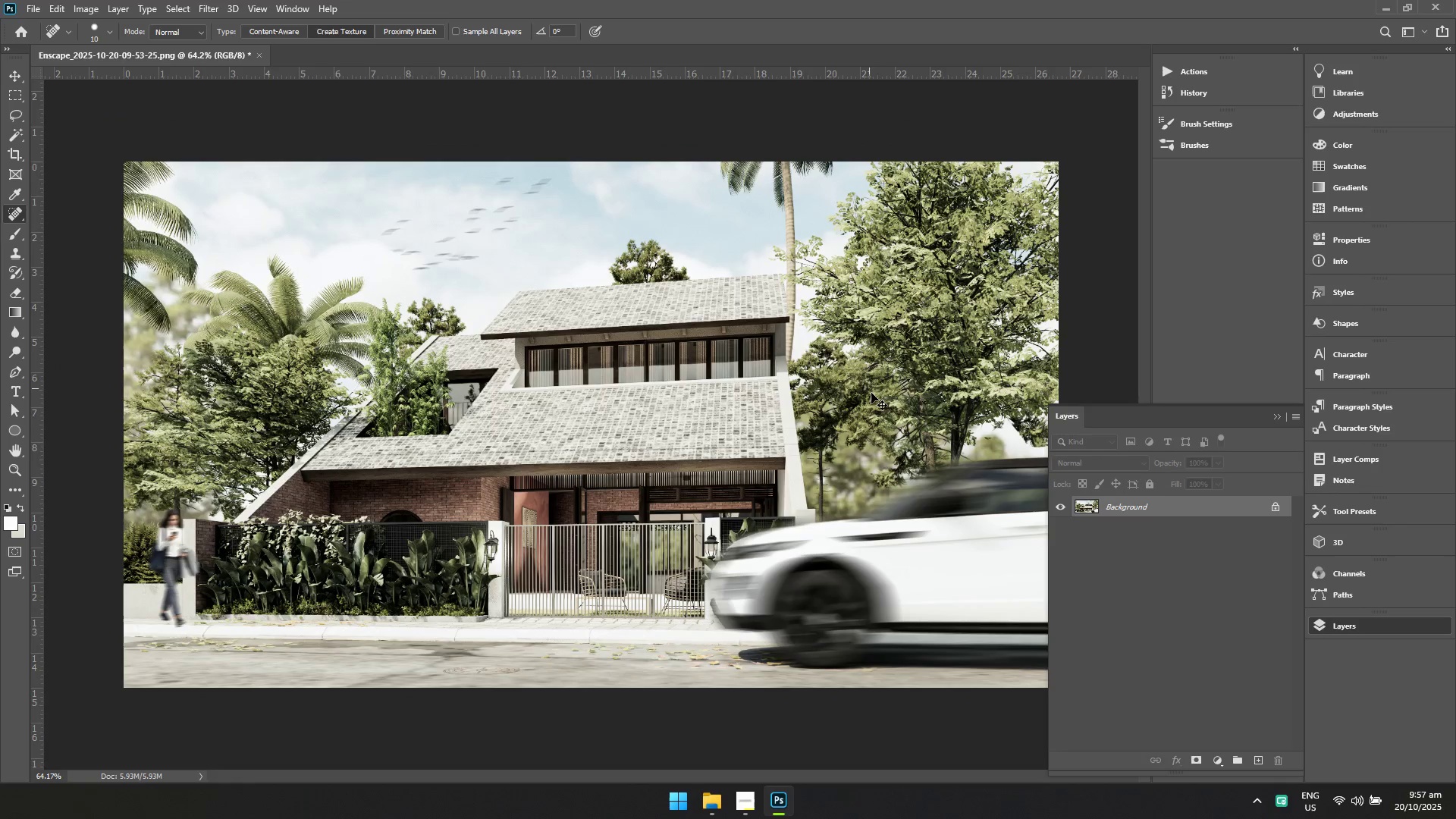 
hold_key(key=Space, duration=0.72)
 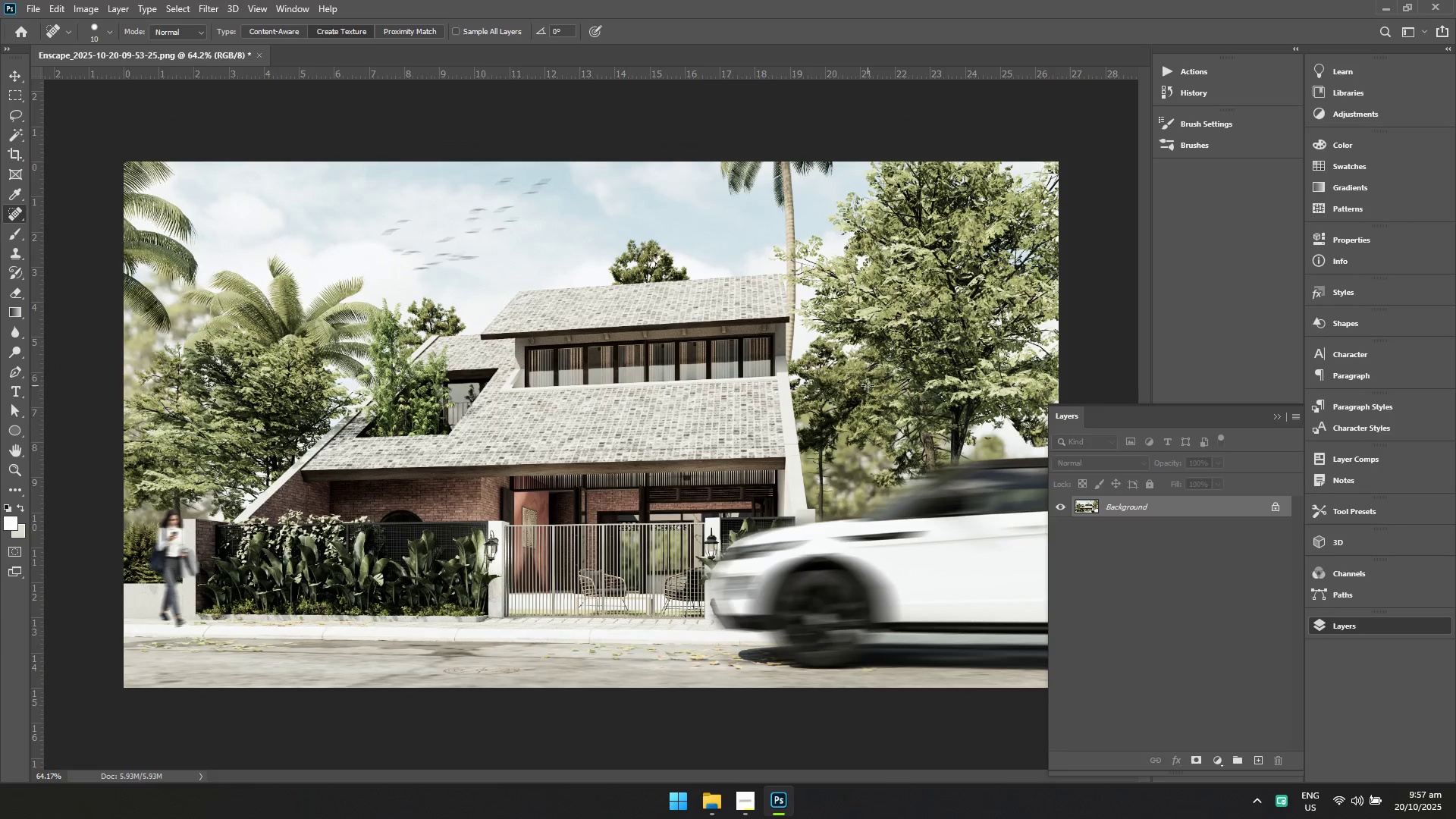 
hold_key(key=ControlLeft, duration=2.09)
 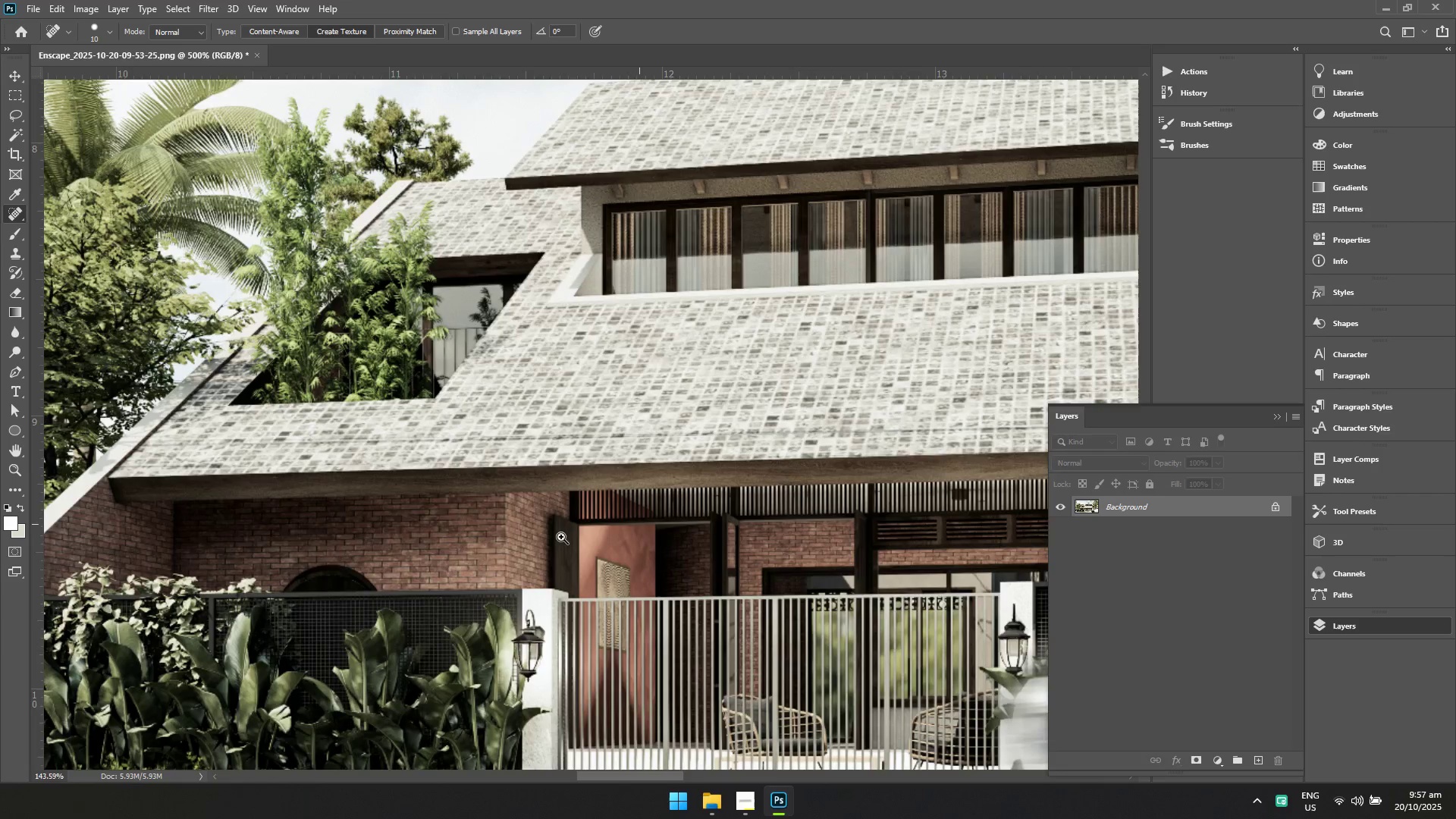 
hold_key(key=Space, duration=1.53)
 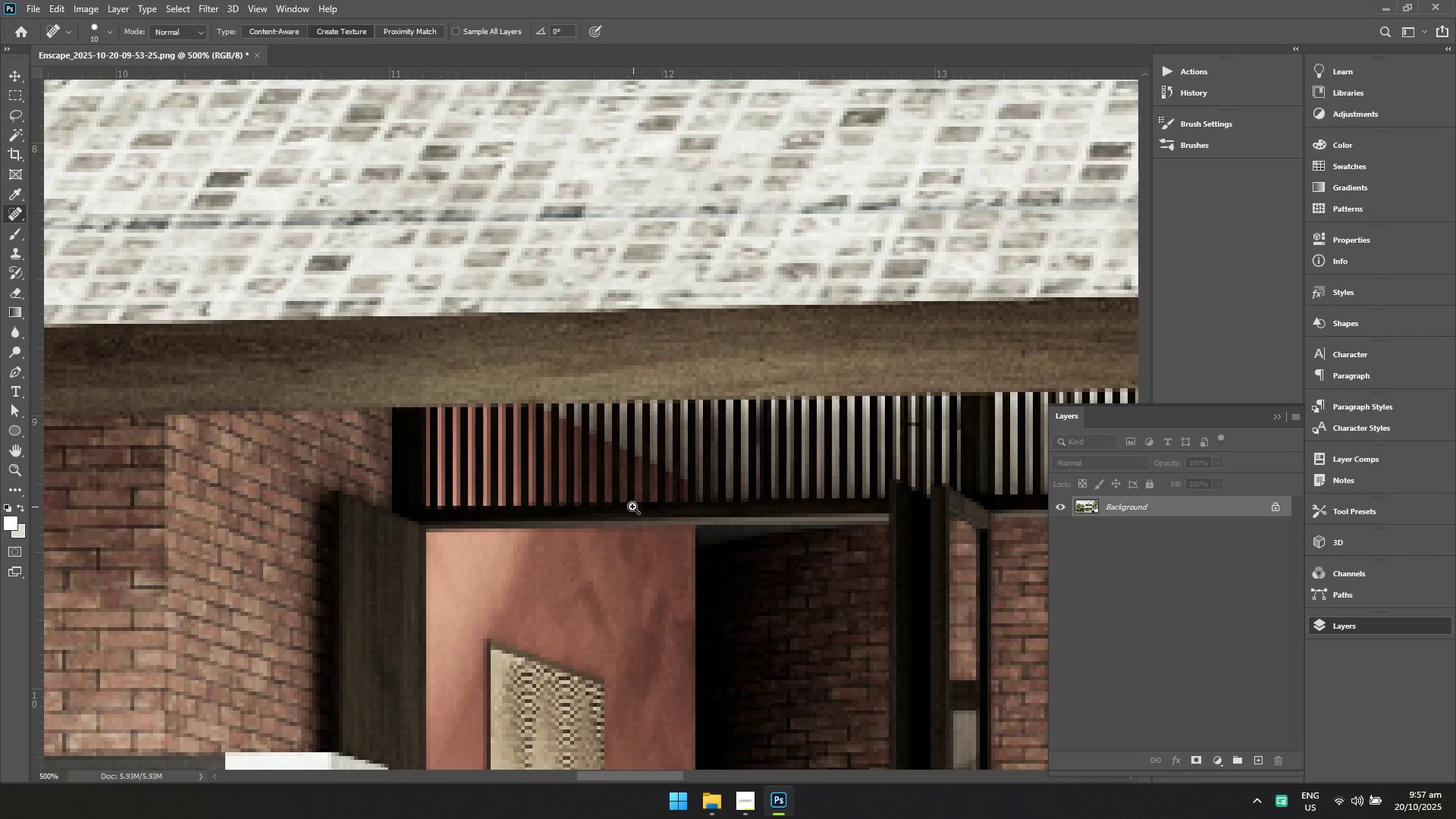 
hold_key(key=Space, duration=0.35)
 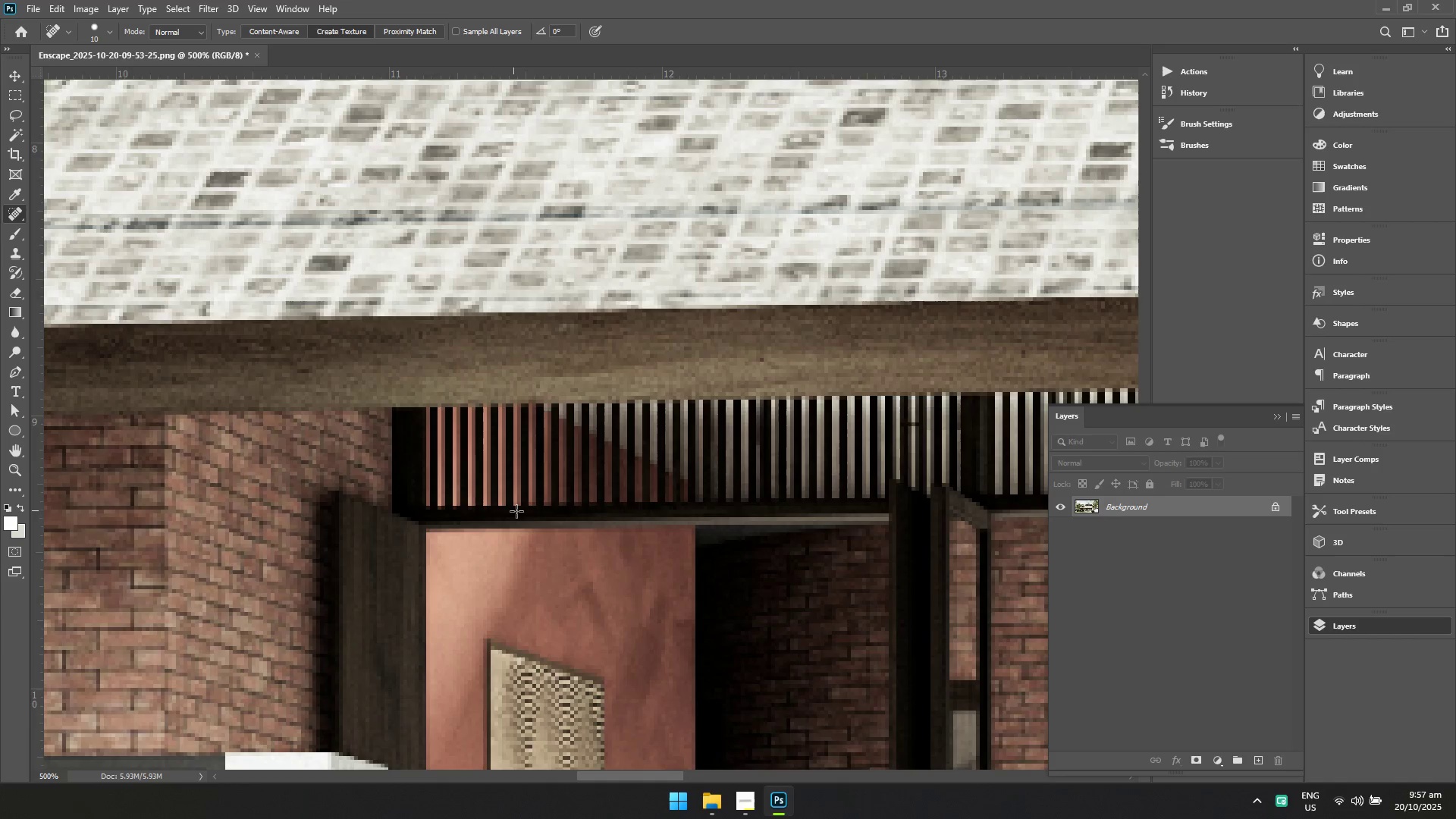 
hold_key(key=Space, duration=4.09)
 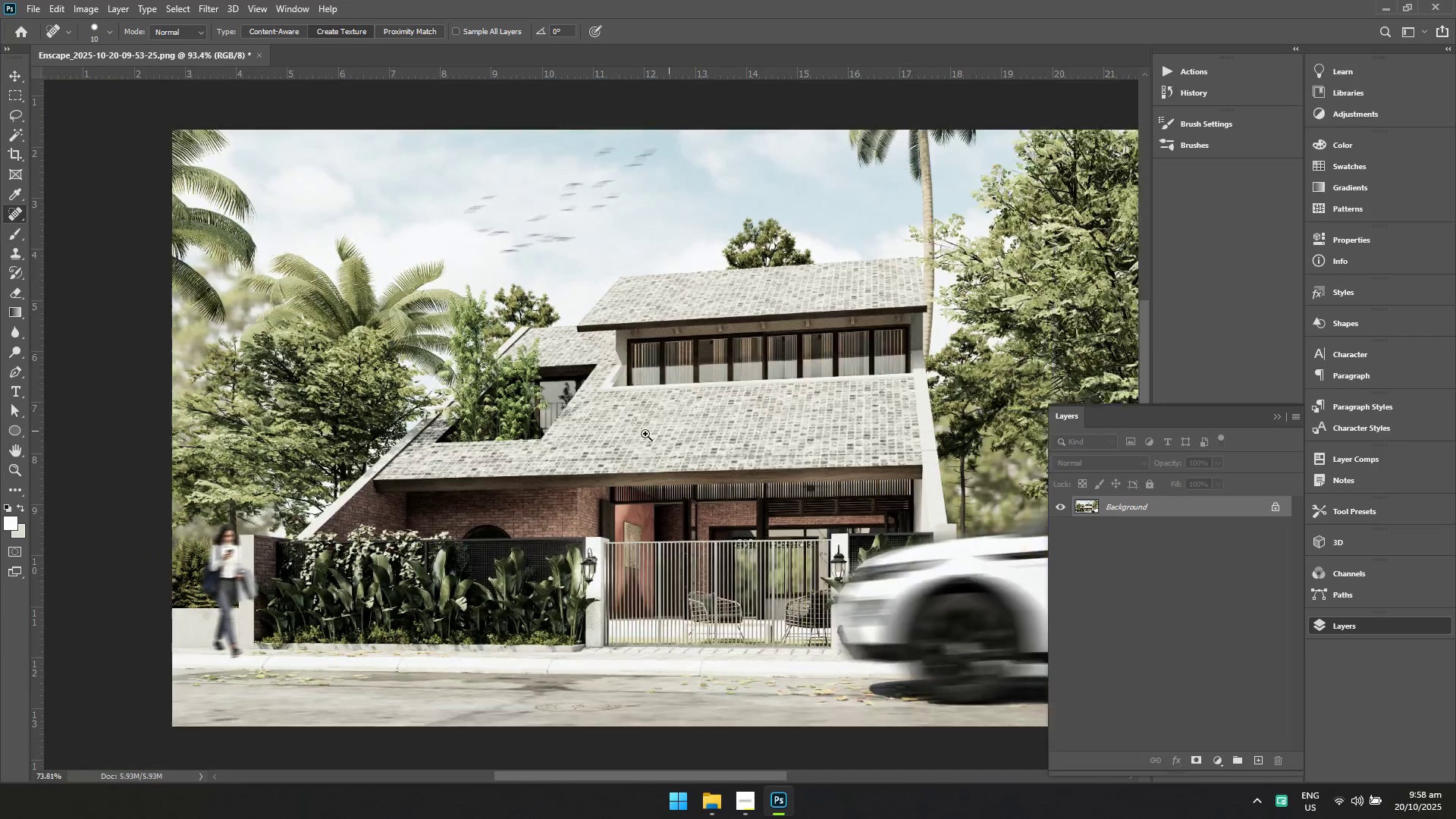 
hold_key(key=ControlLeft, duration=1.53)
 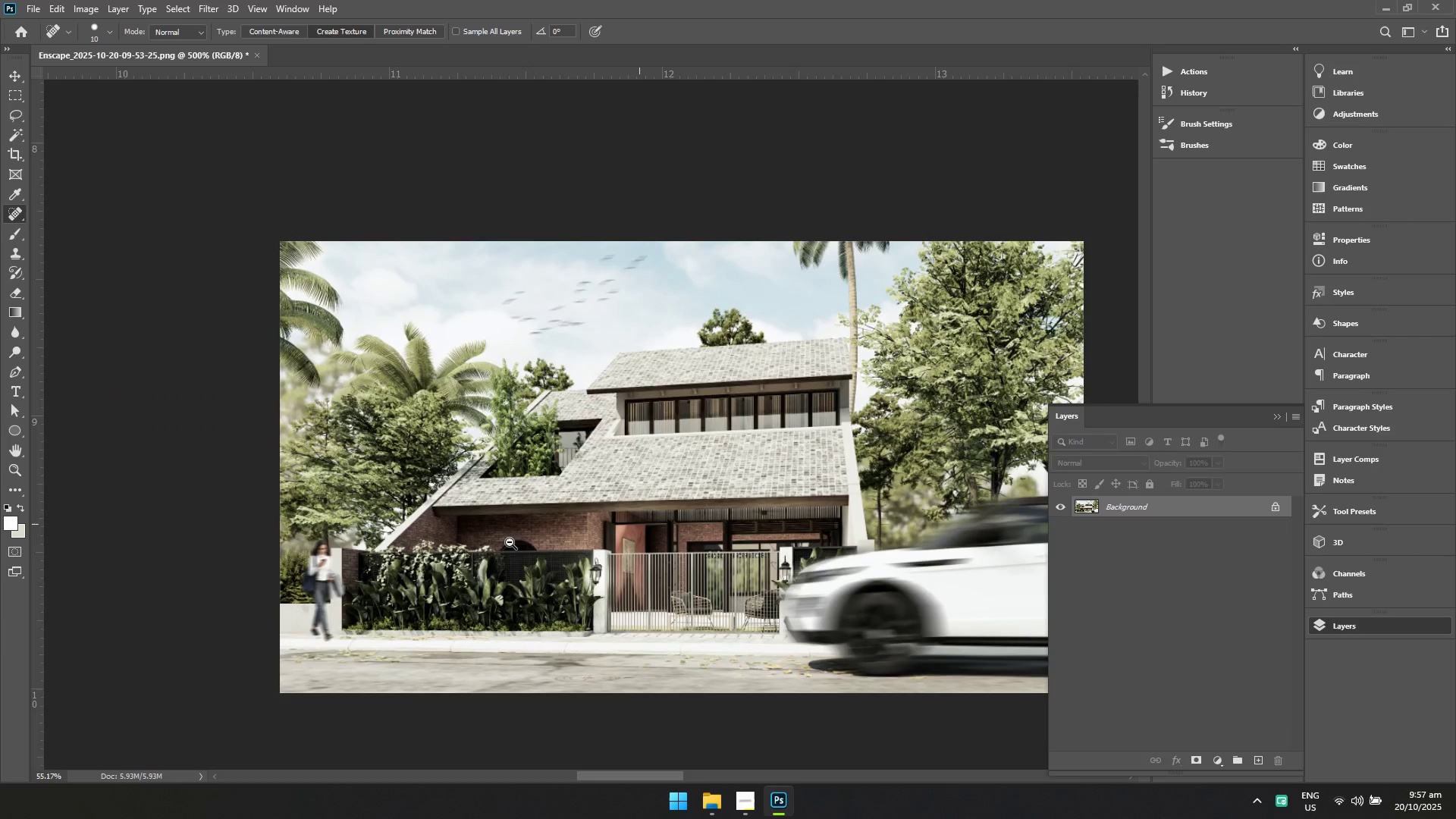 
hold_key(key=ControlLeft, duration=1.51)
 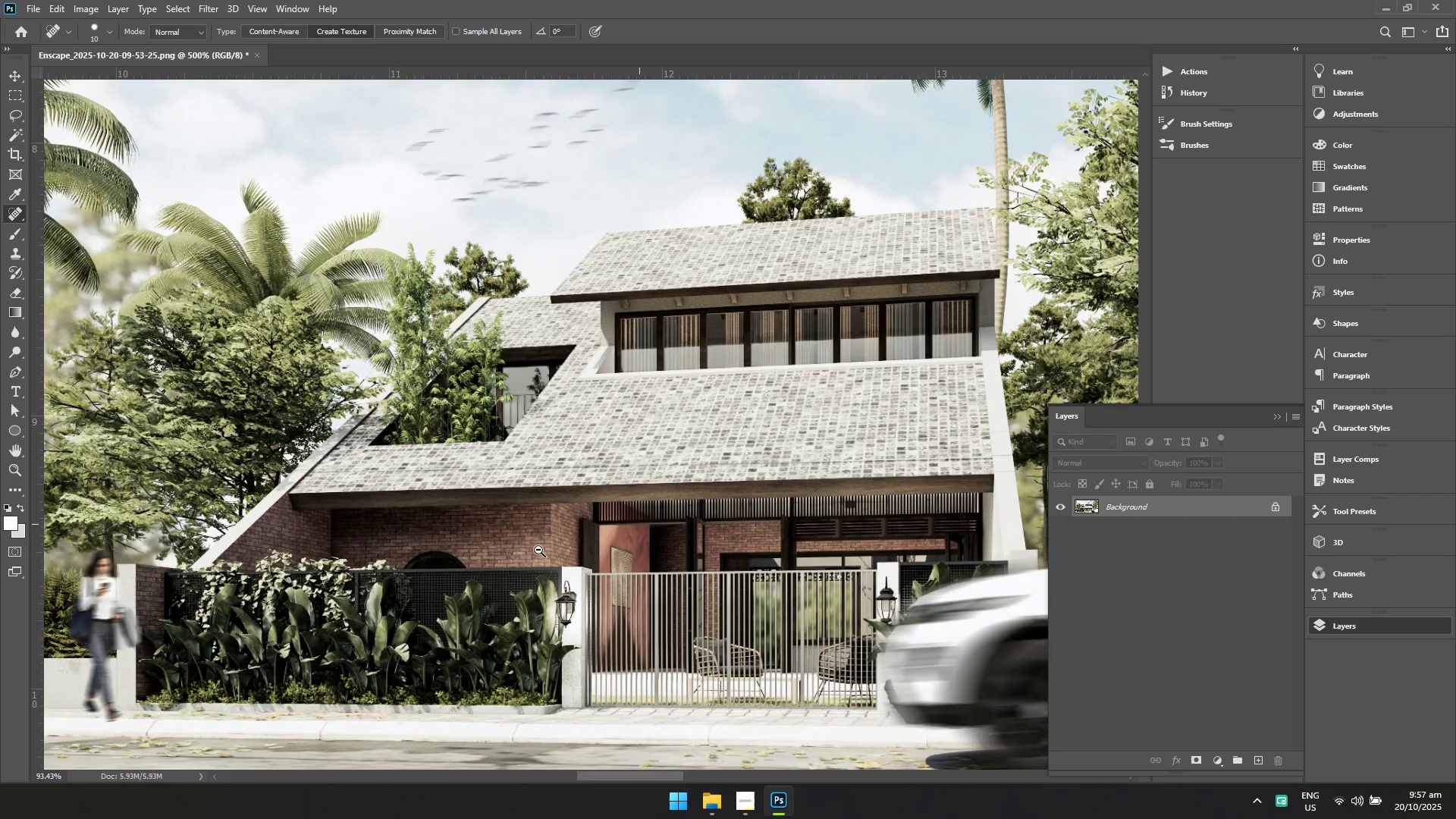 
hold_key(key=ControlLeft, duration=1.06)
 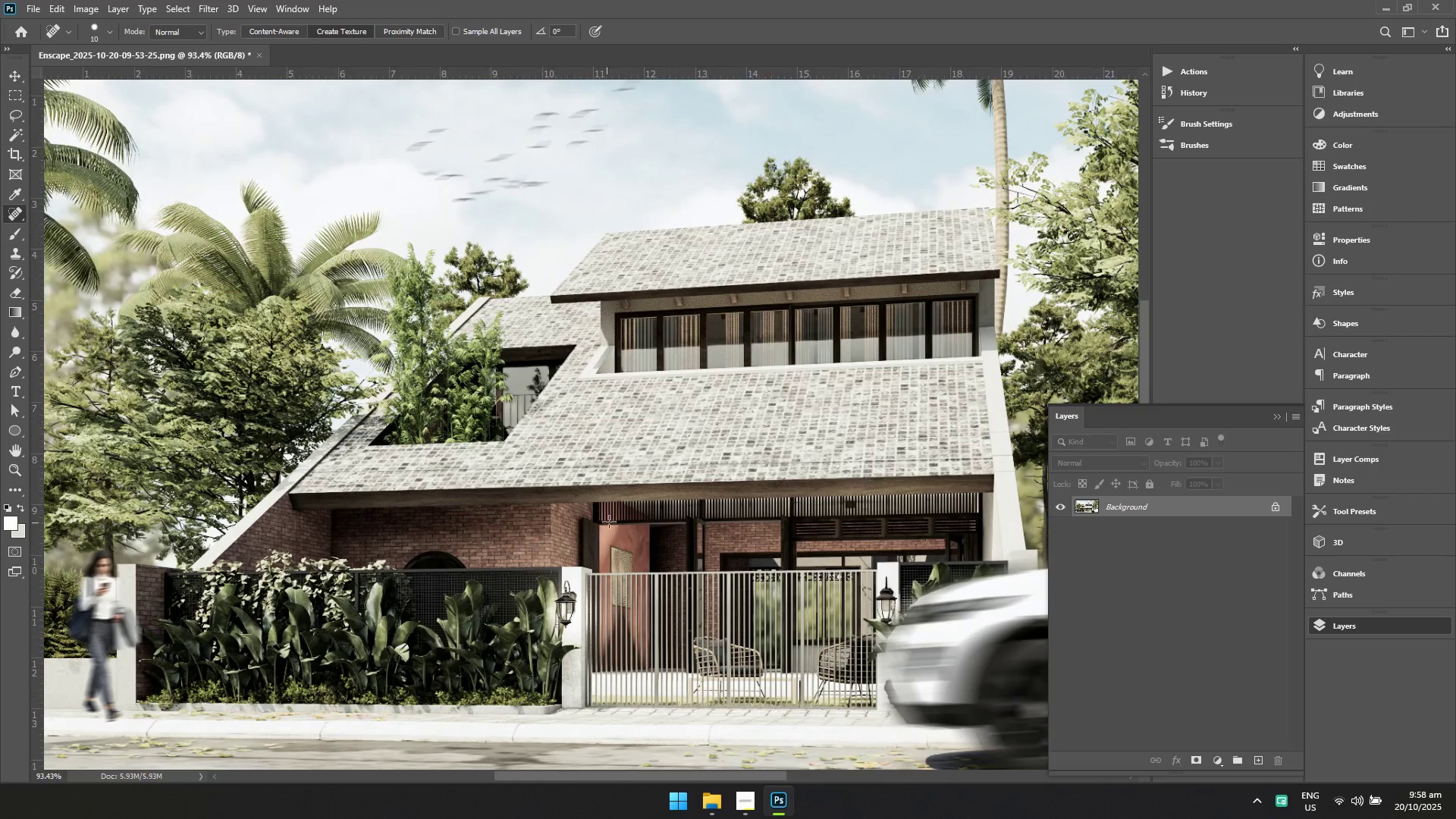 
hold_key(key=ControlLeft, duration=0.88)
 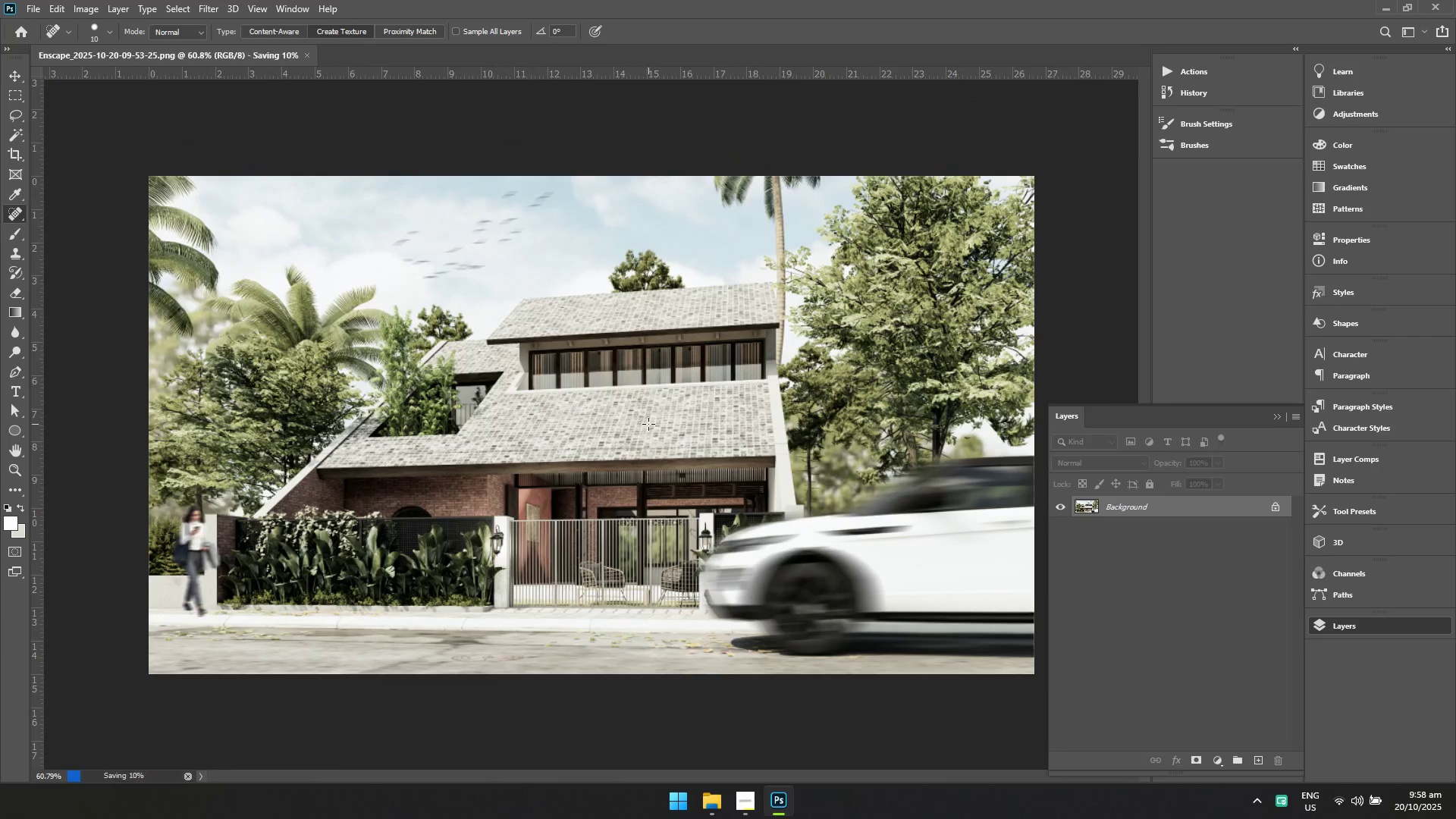 
hold_key(key=Space, duration=0.91)
 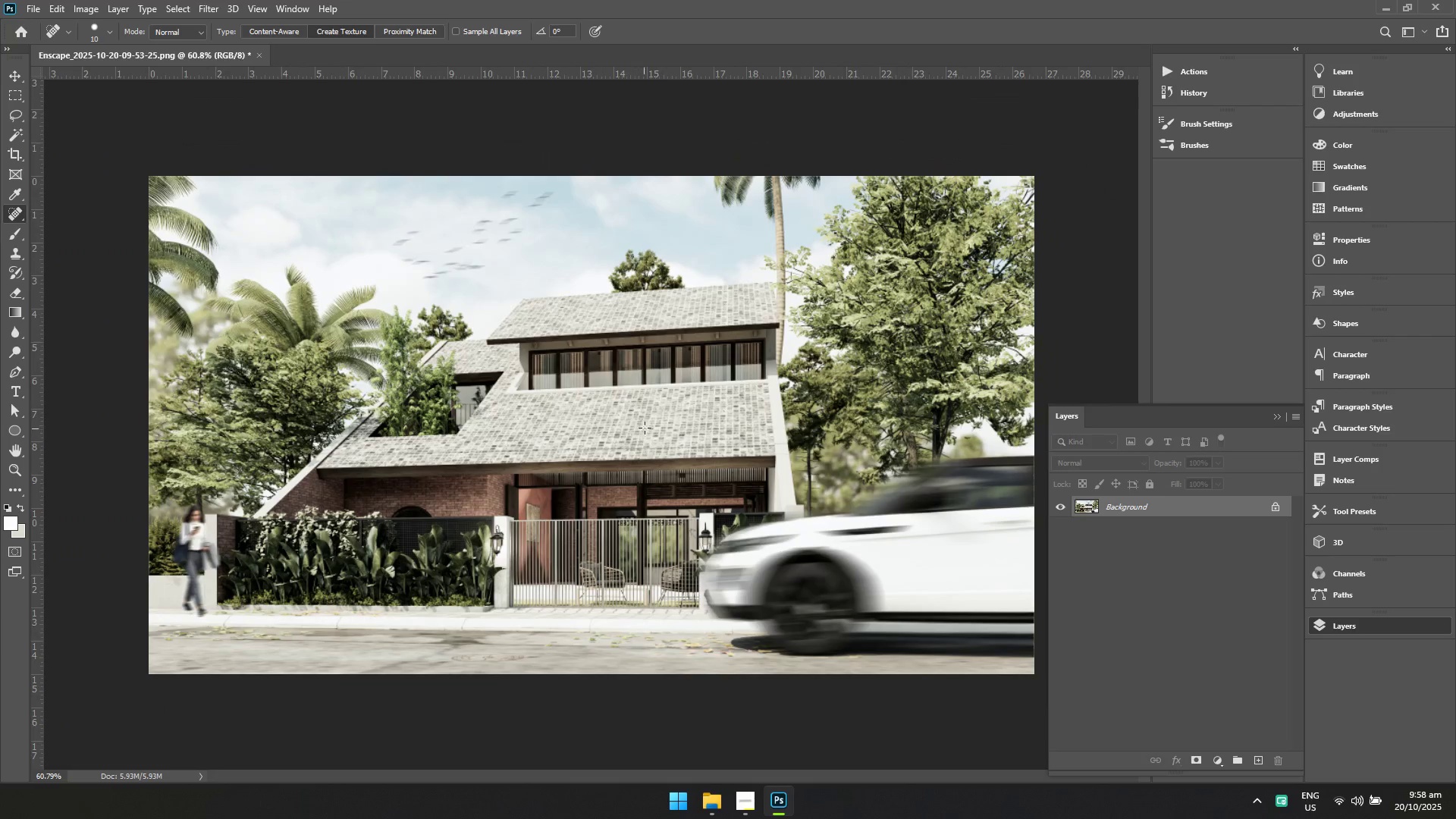 
key(Control+ControlLeft)
 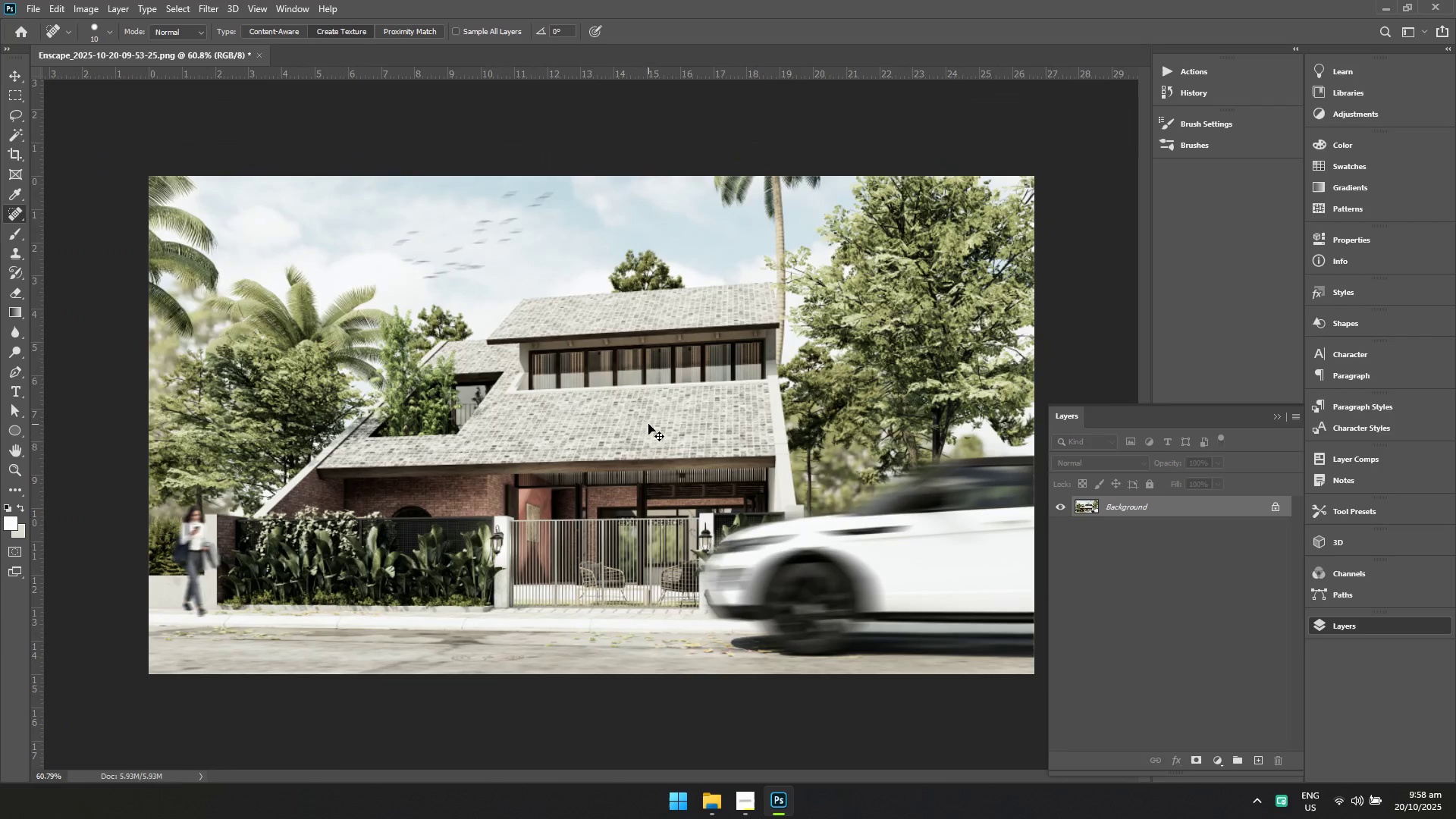 
key(Control+S)
 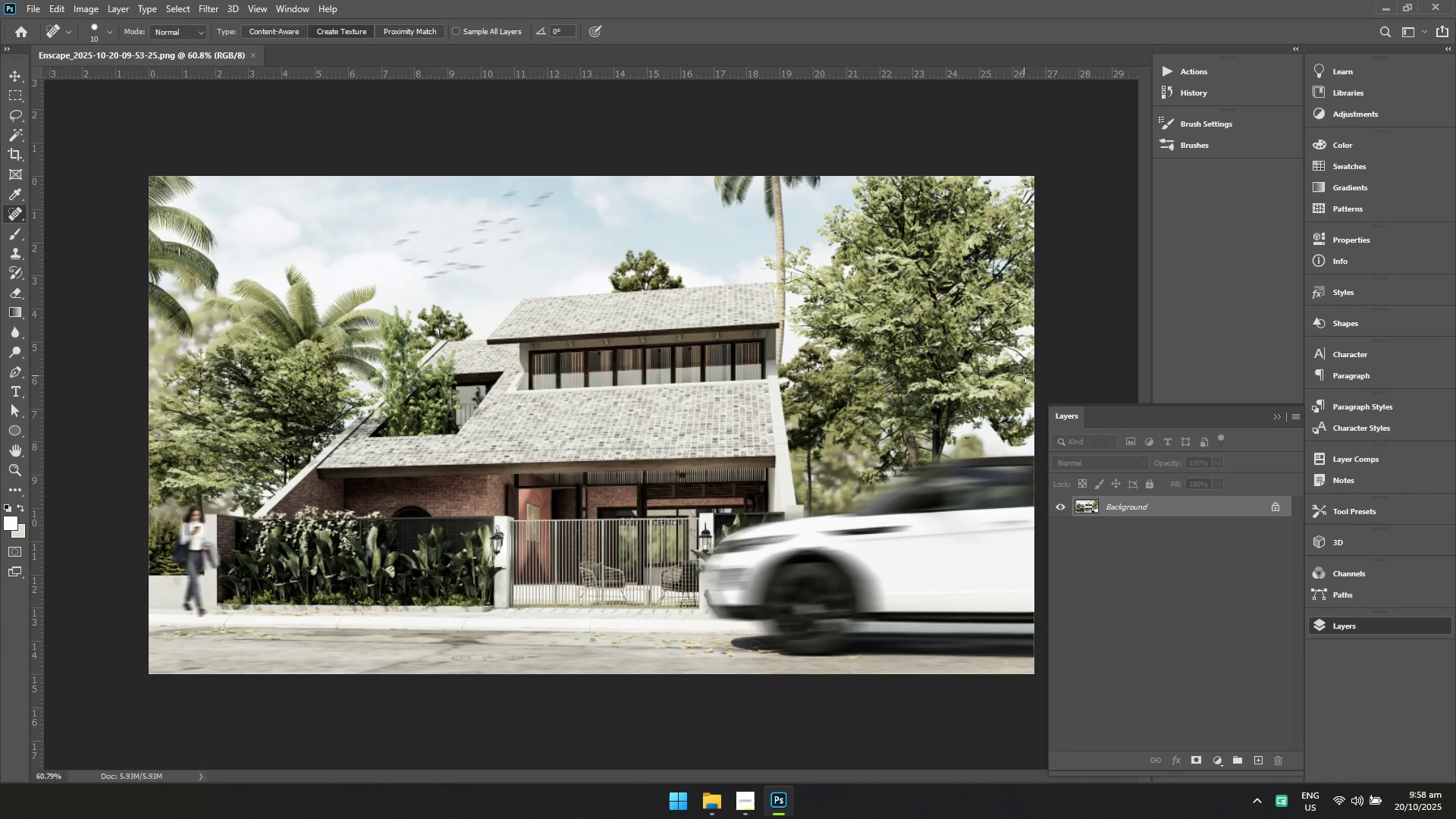 
key(Control+Shift+A)
 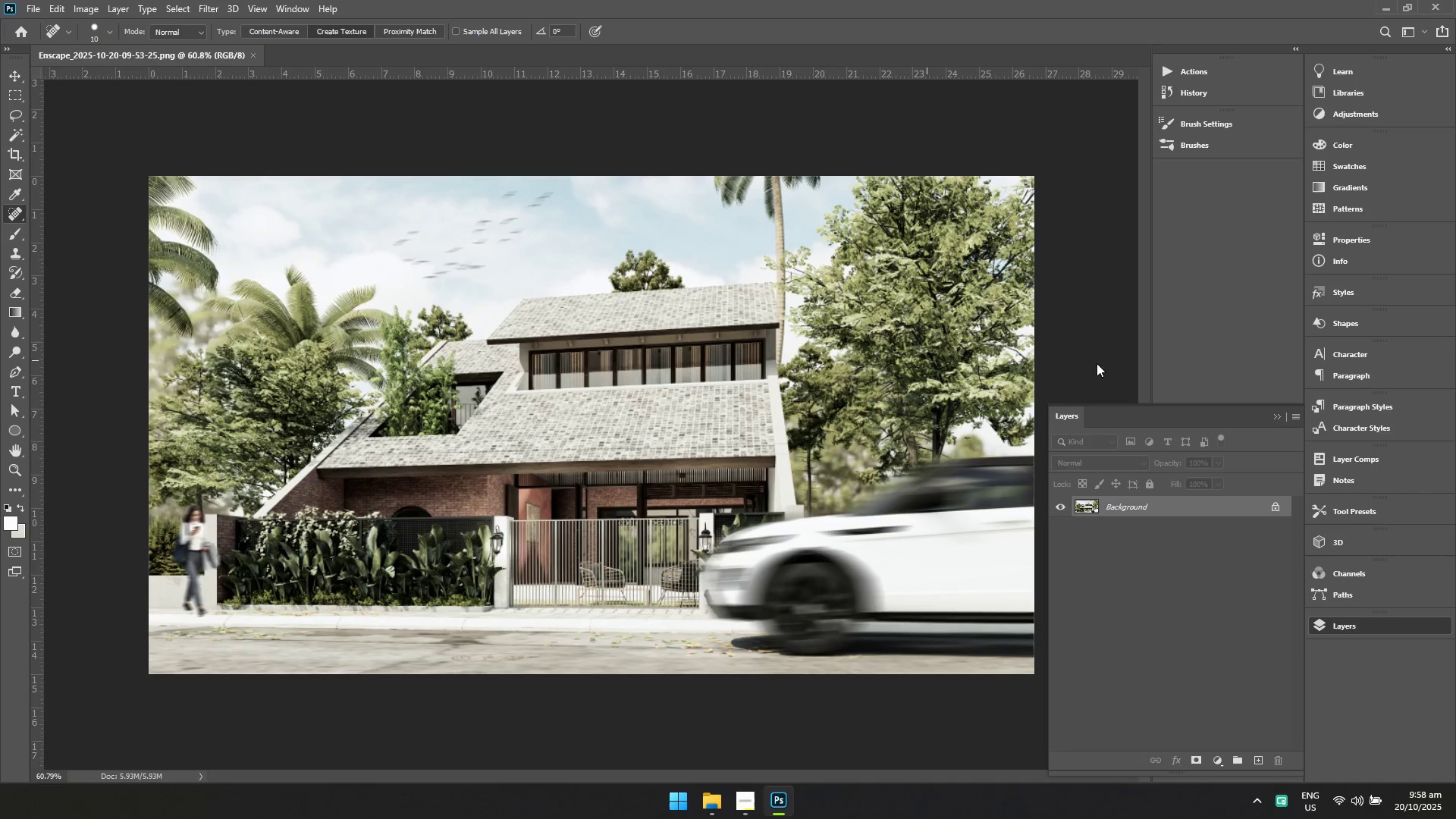 
mouse_move([1260, 369])
 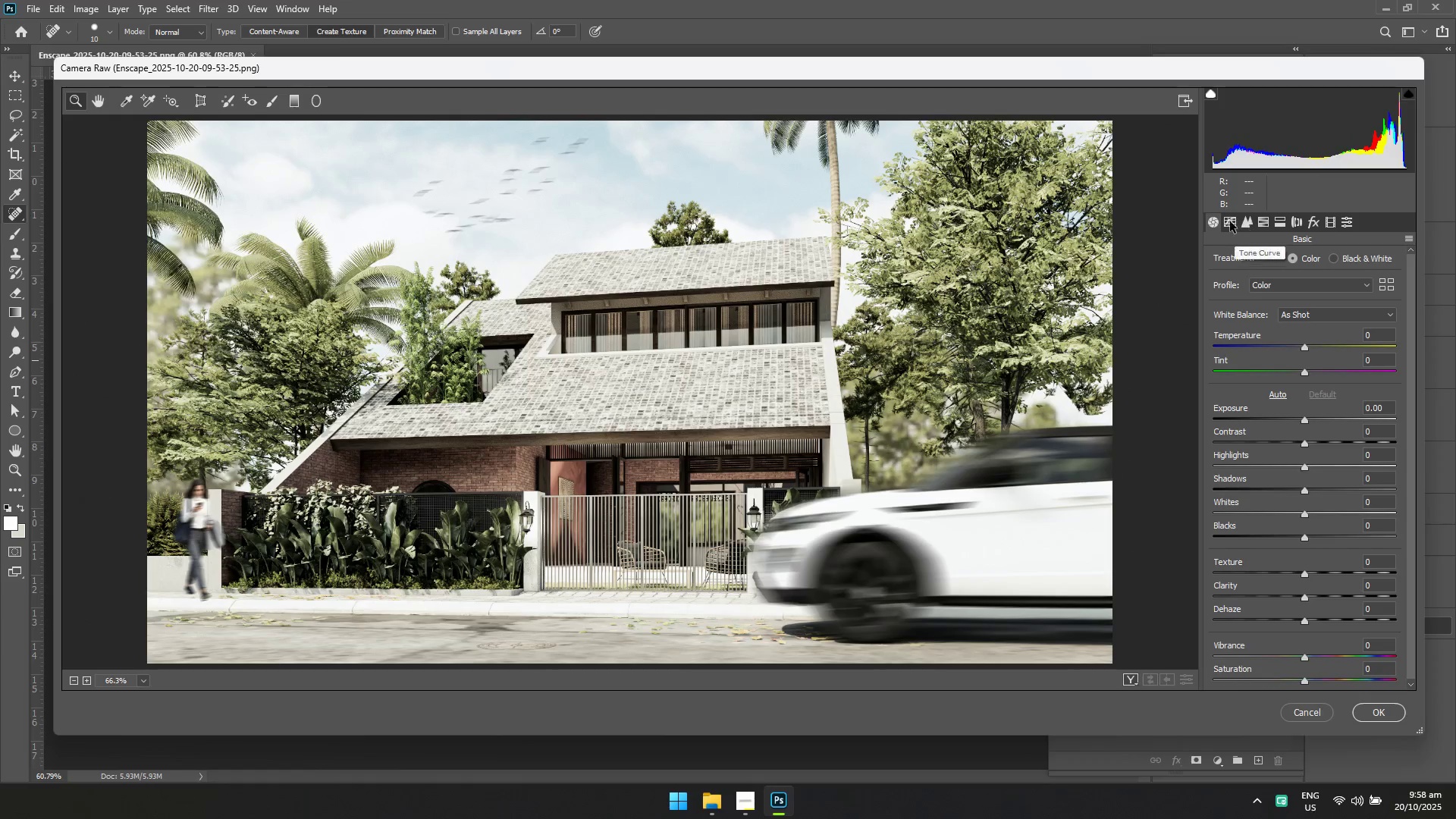 
left_click([1228, 221])
 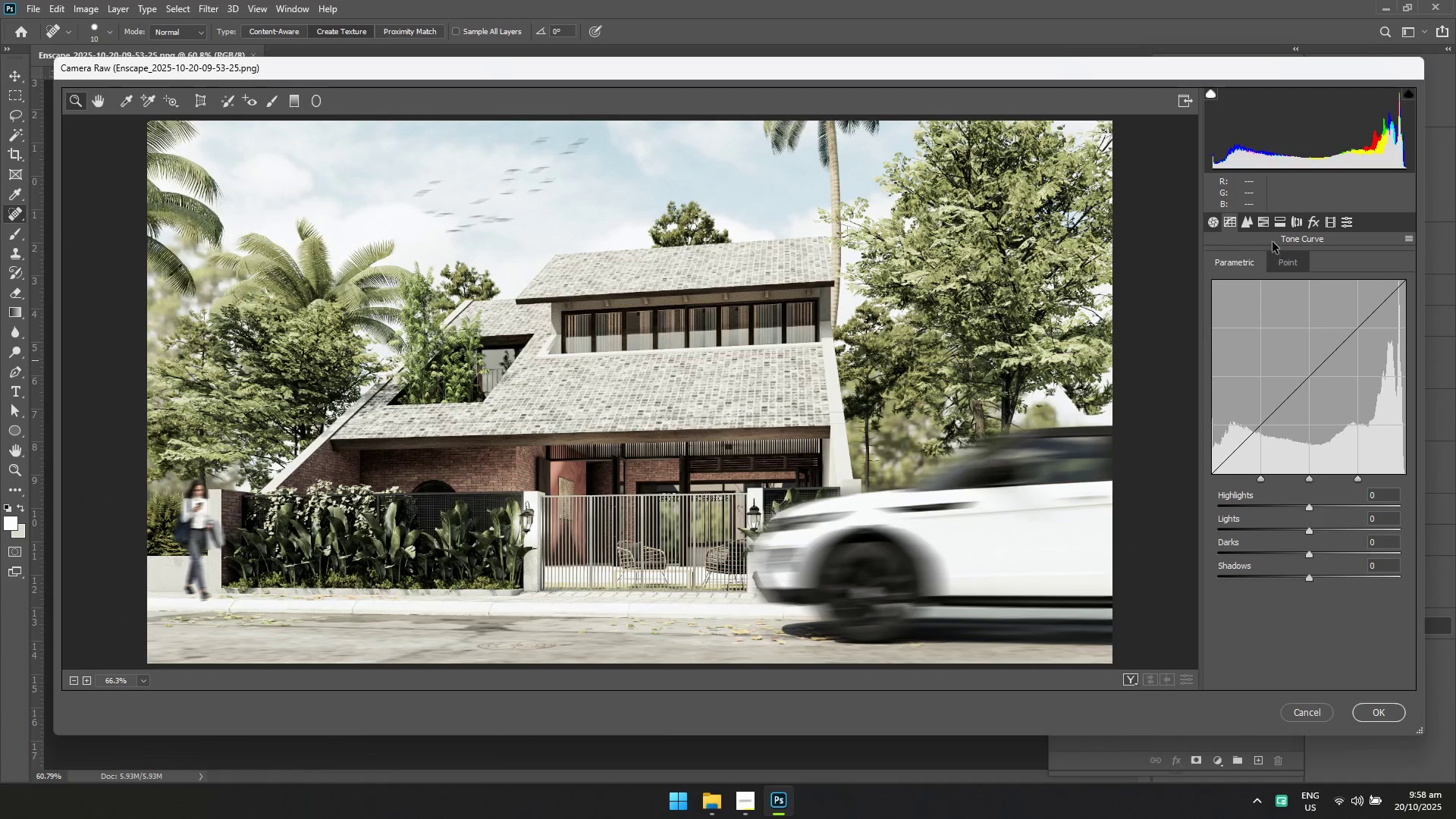 
left_click([1287, 265])
 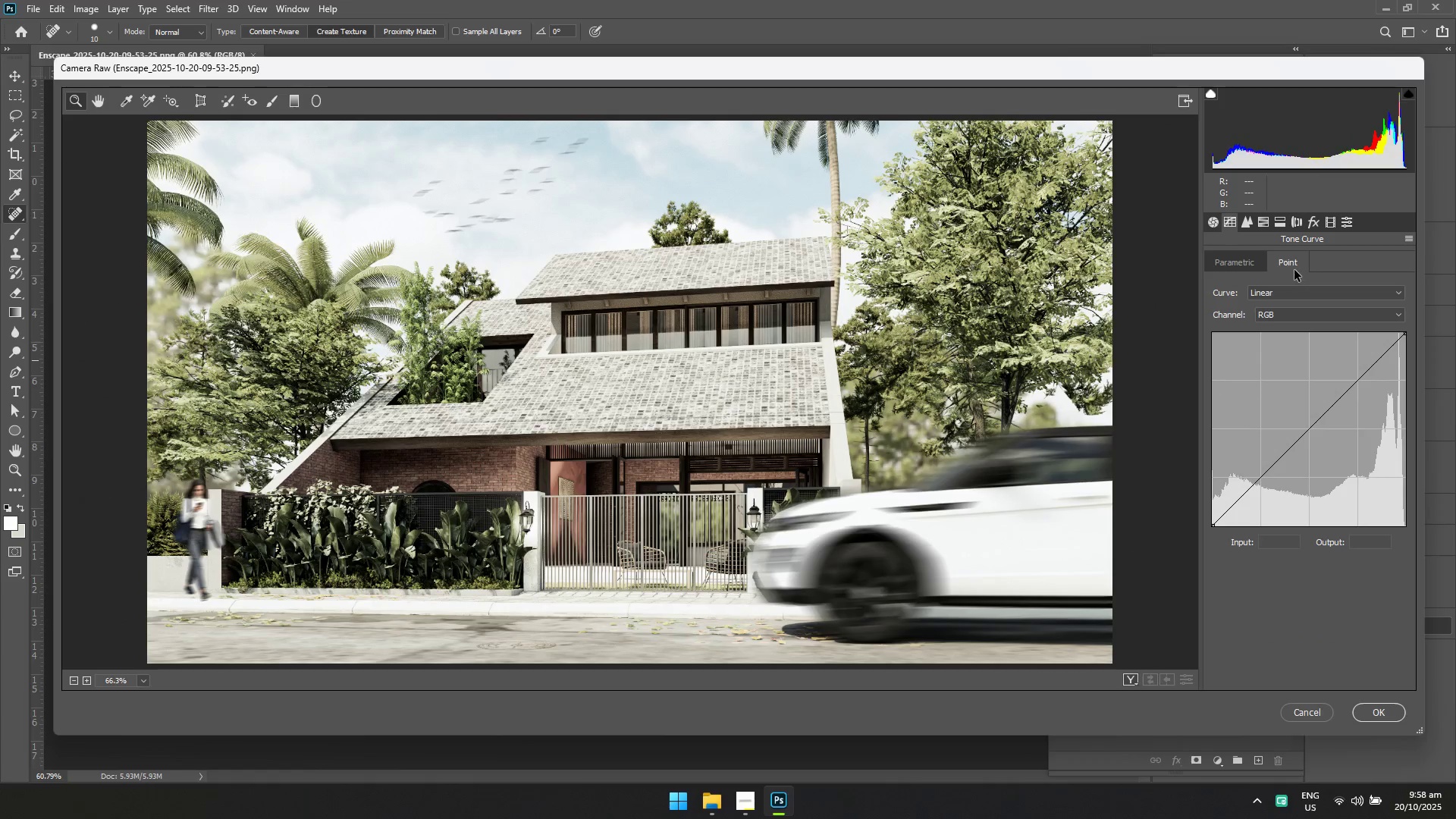 
left_click([1263, 260])
 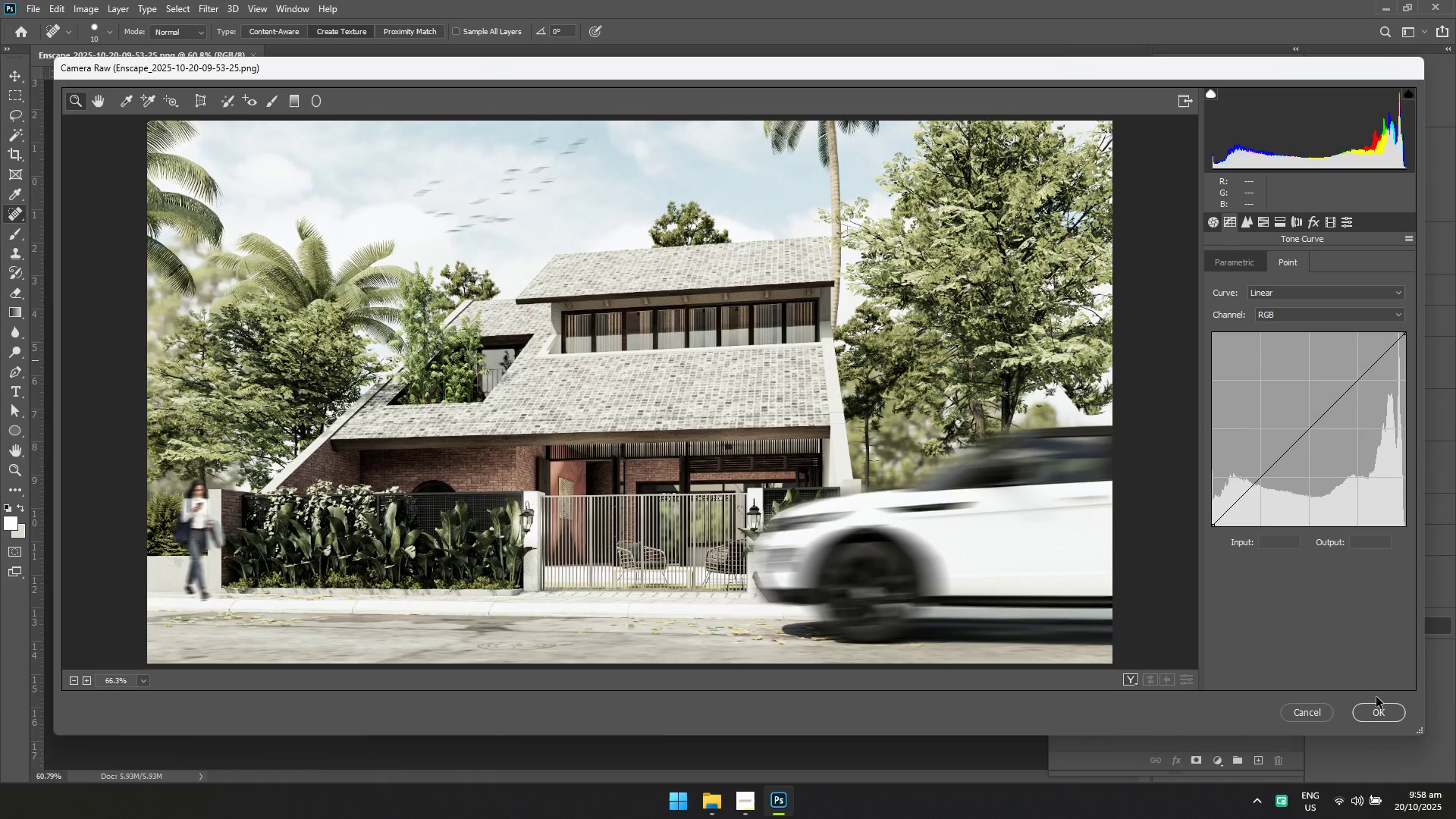 
left_click([1376, 720])
 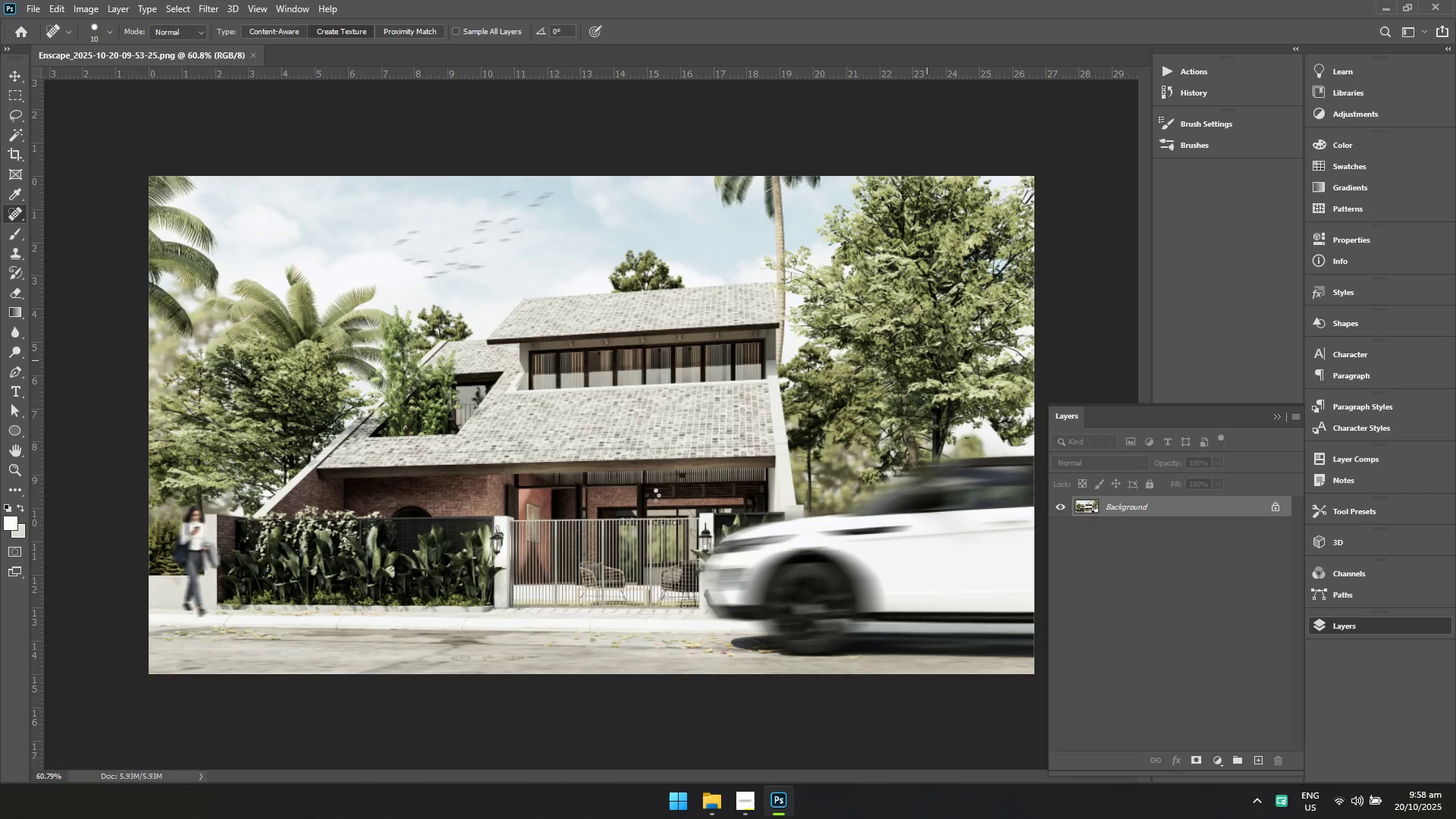 
key(Control+S)
 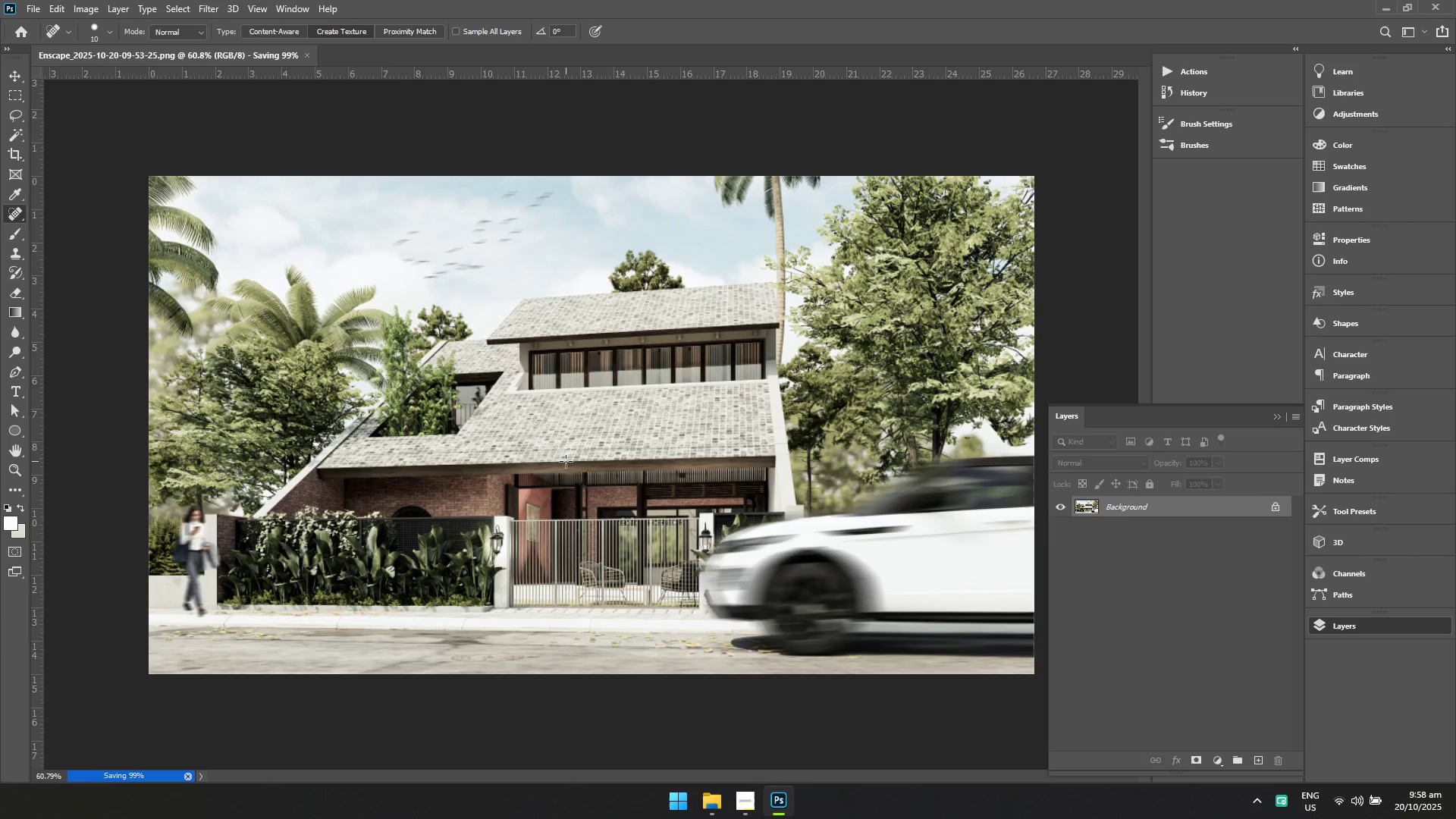 
key(Alt+AltLeft)
 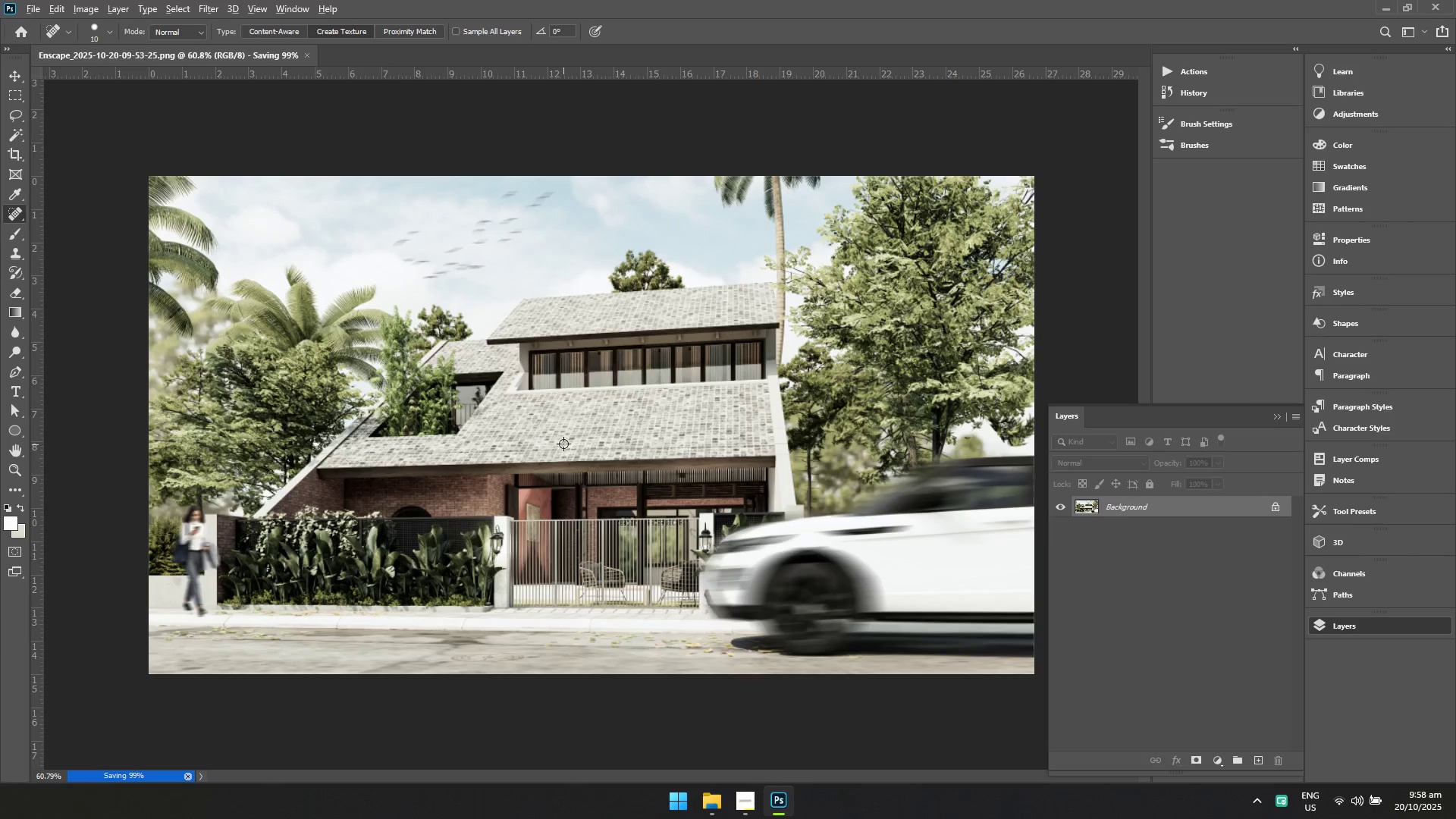 
key(Alt+Tab)